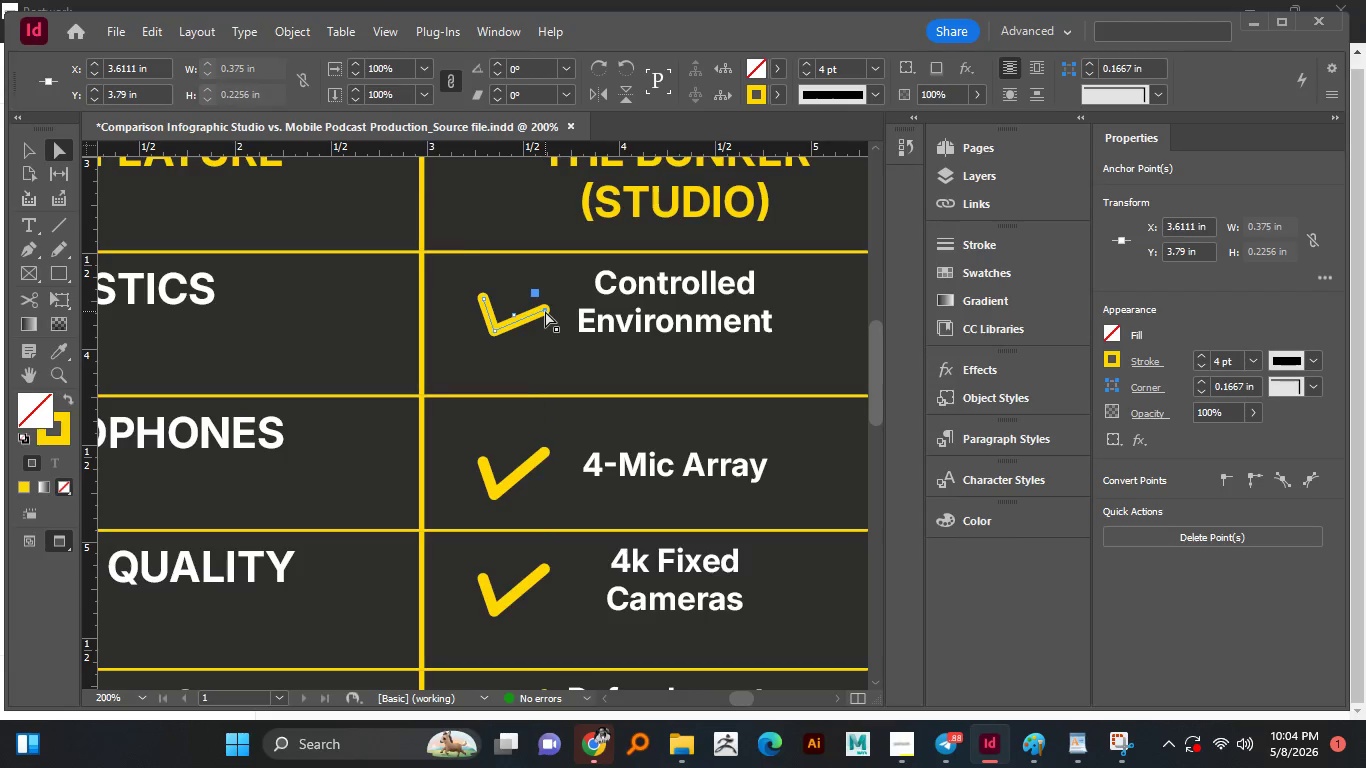 
left_click_drag(start_coordinate=[545, 309], to_coordinate=[547, 294])
 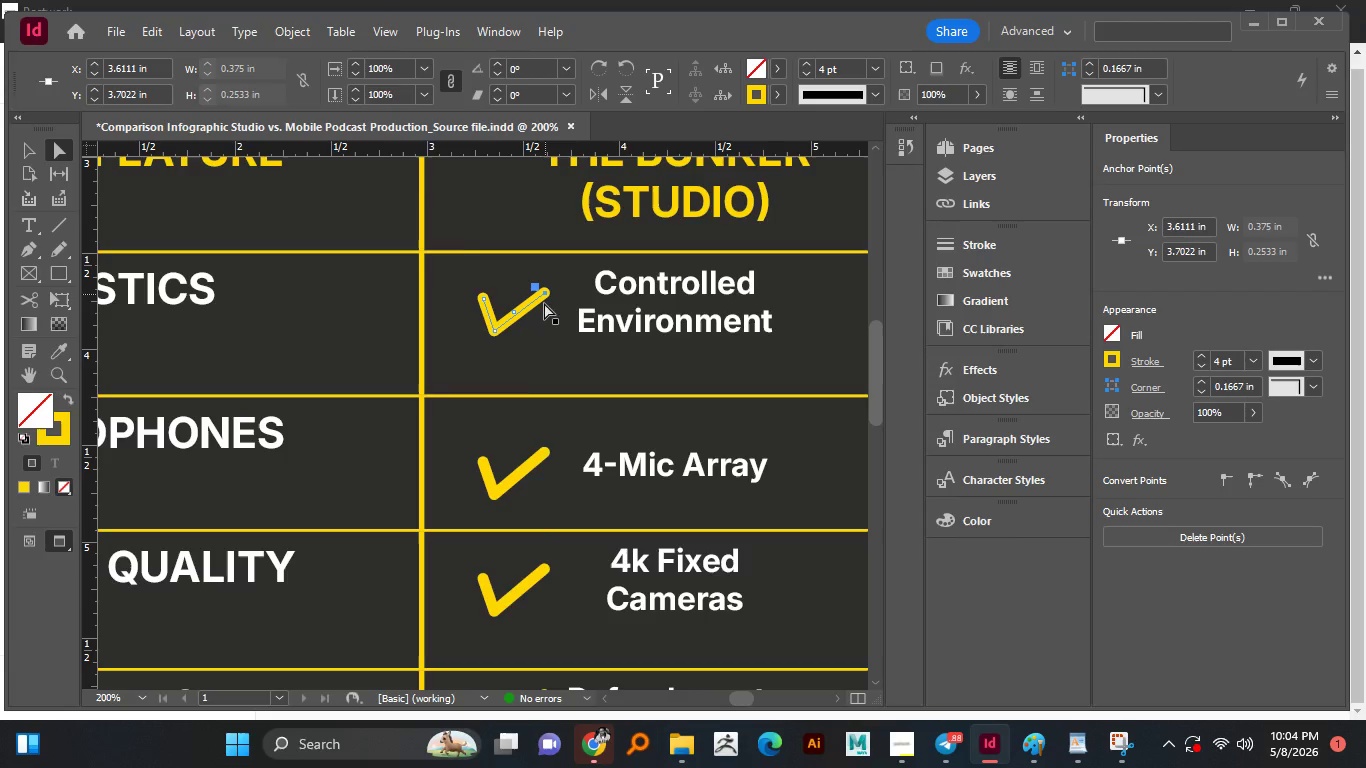 
left_click([546, 321])
 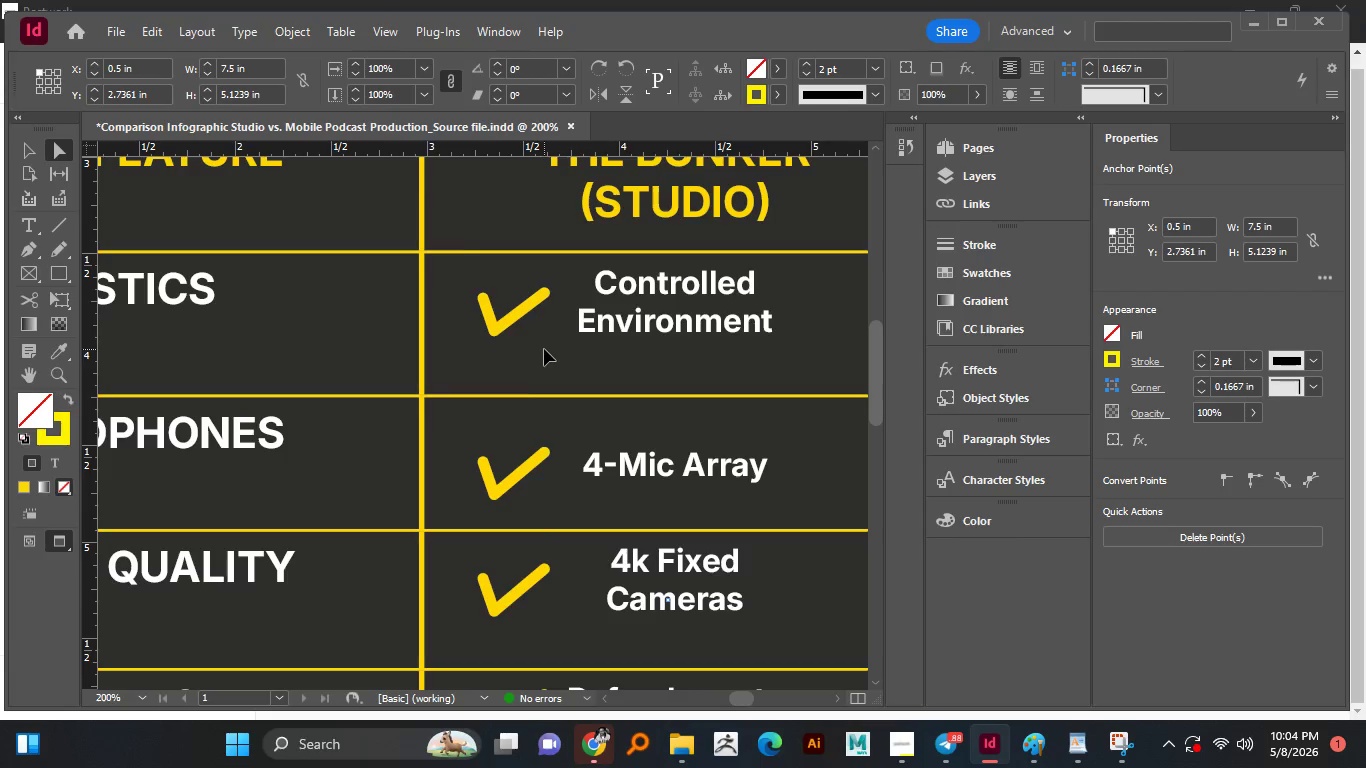 
hold_key(key=AltLeft, duration=0.62)
scroll: coordinate [540, 352], scroll_direction: down, amount: 2.0
 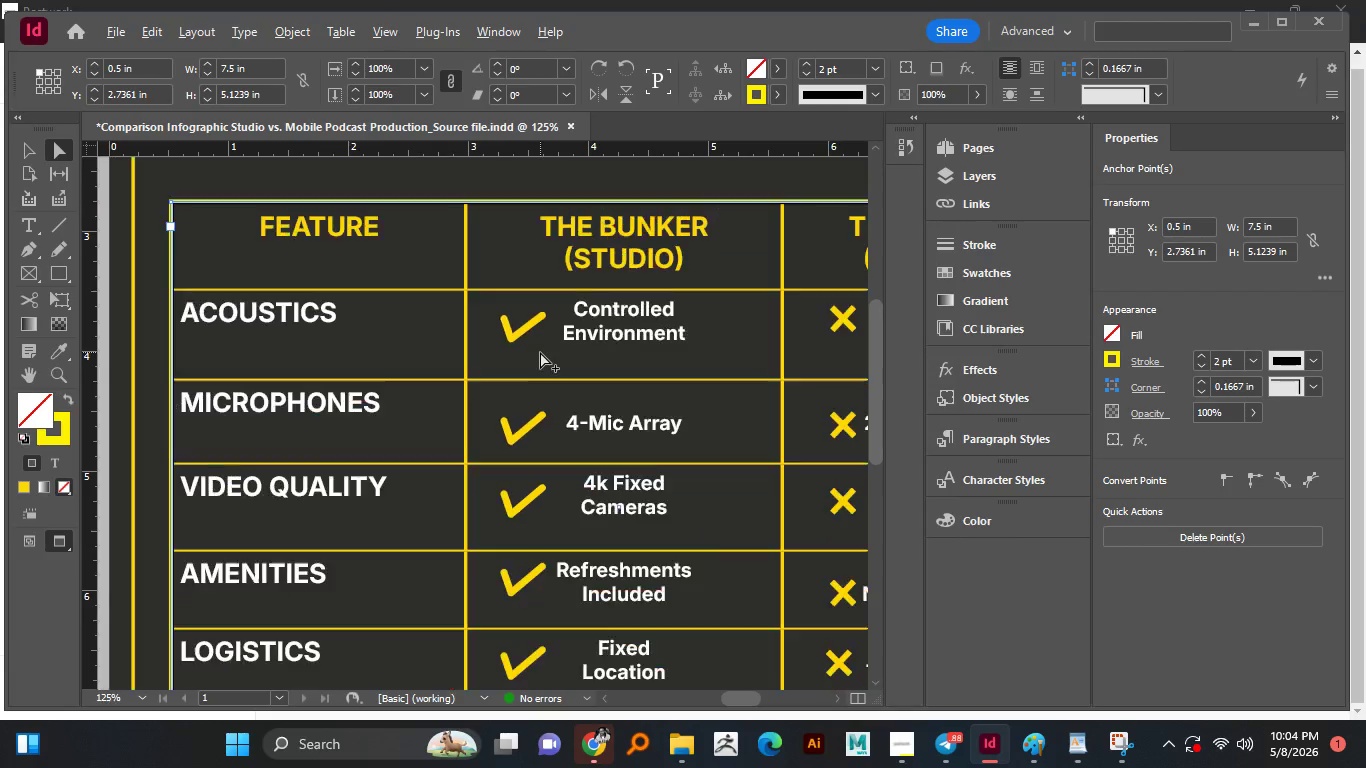 
key(Control+Z)
 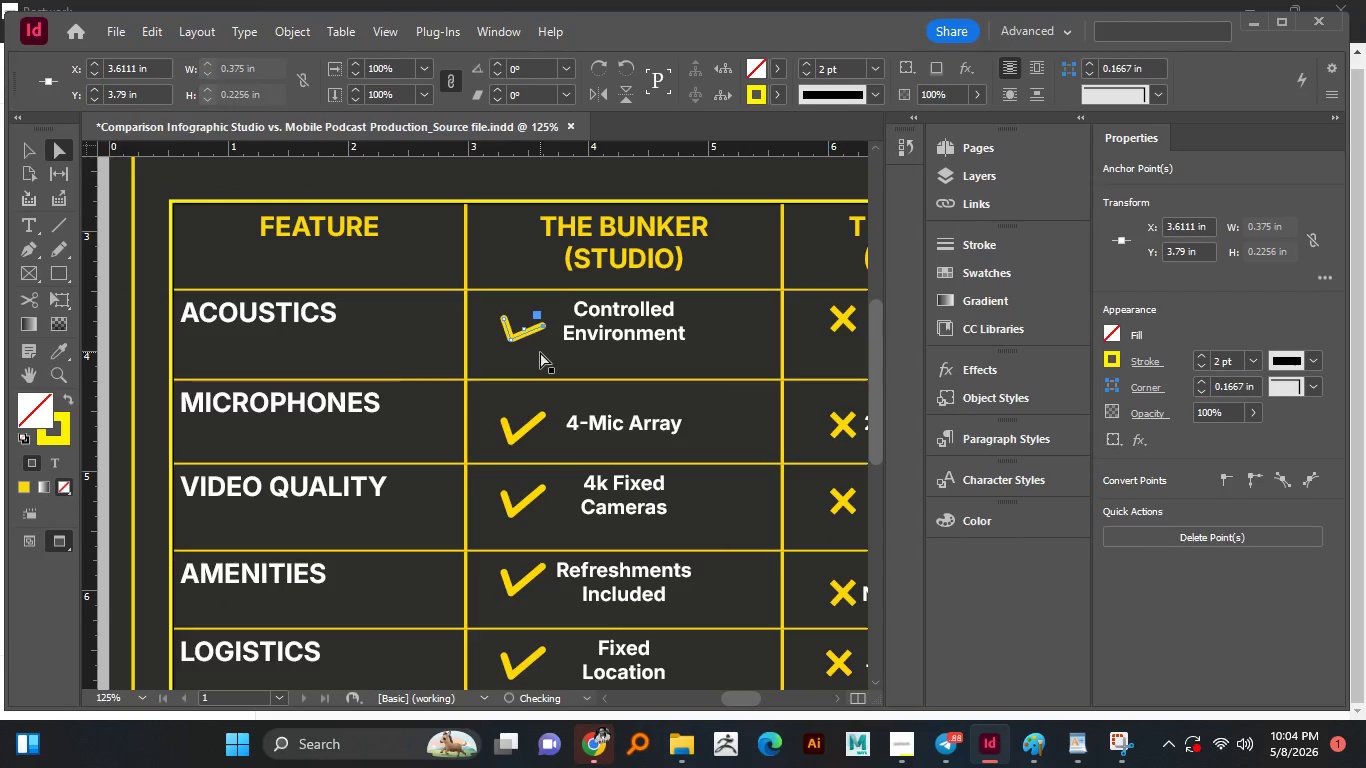 
key(Control+Z)
 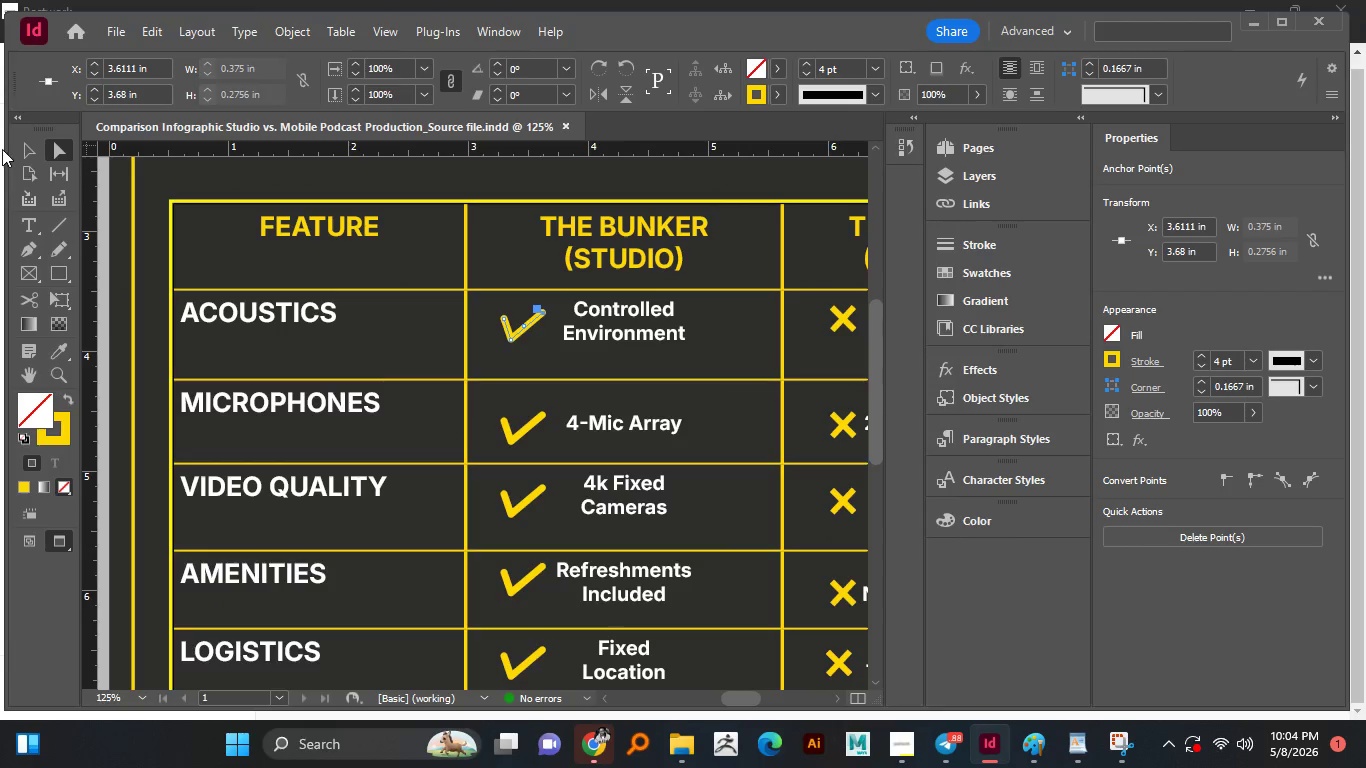 
left_click([29, 149])
 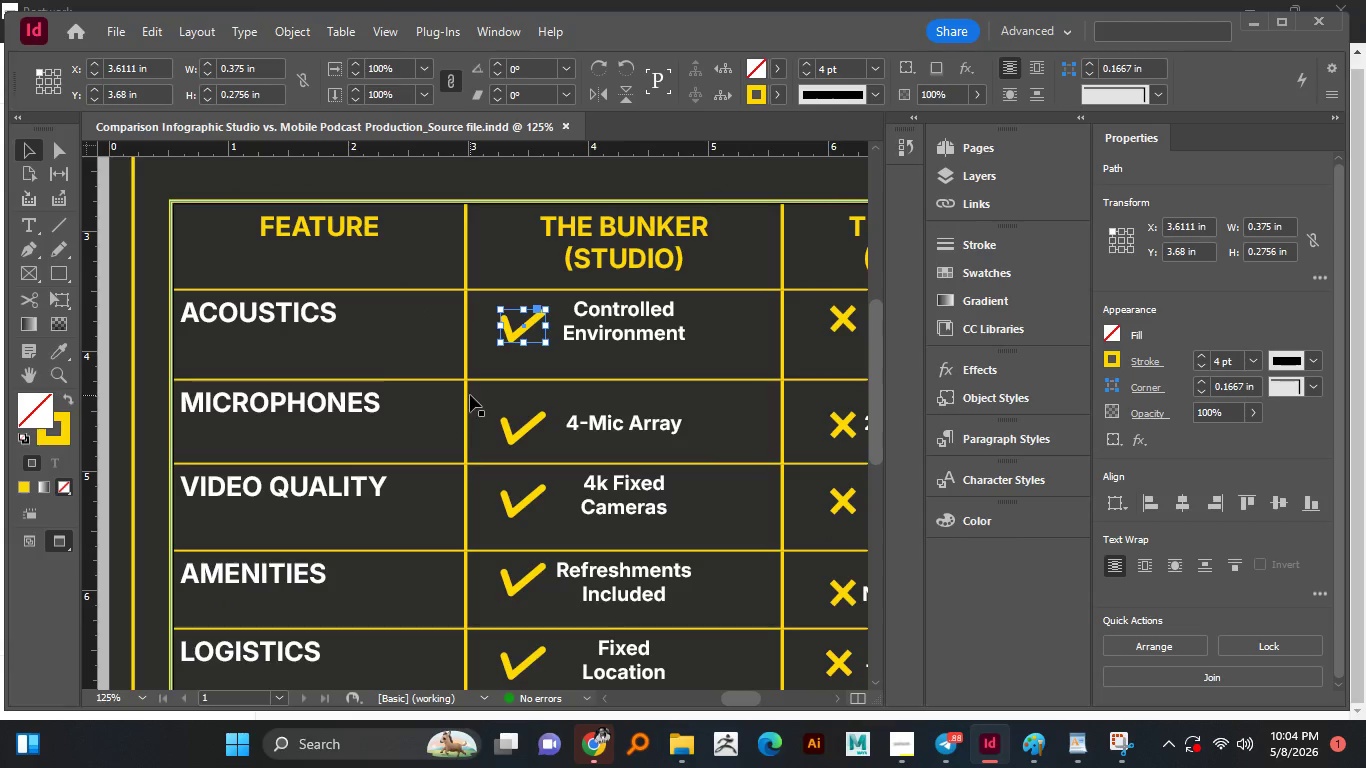 
hold_key(key=AltLeft, duration=1.52)
scroll: coordinate [478, 390], scroll_direction: down, amount: 3.0
 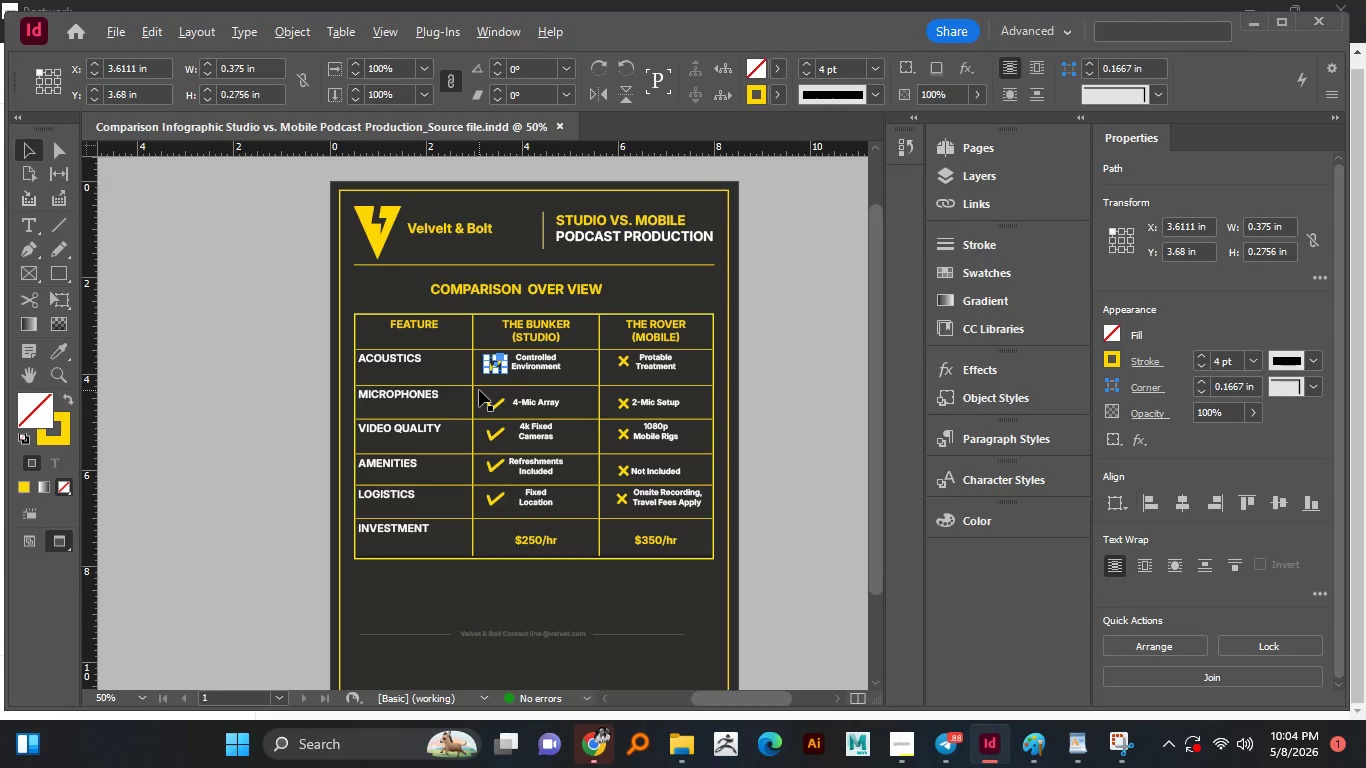 
hold_key(key=AltLeft, duration=0.31)
scroll: coordinate [479, 390], scroll_direction: down, amount: 1.0
 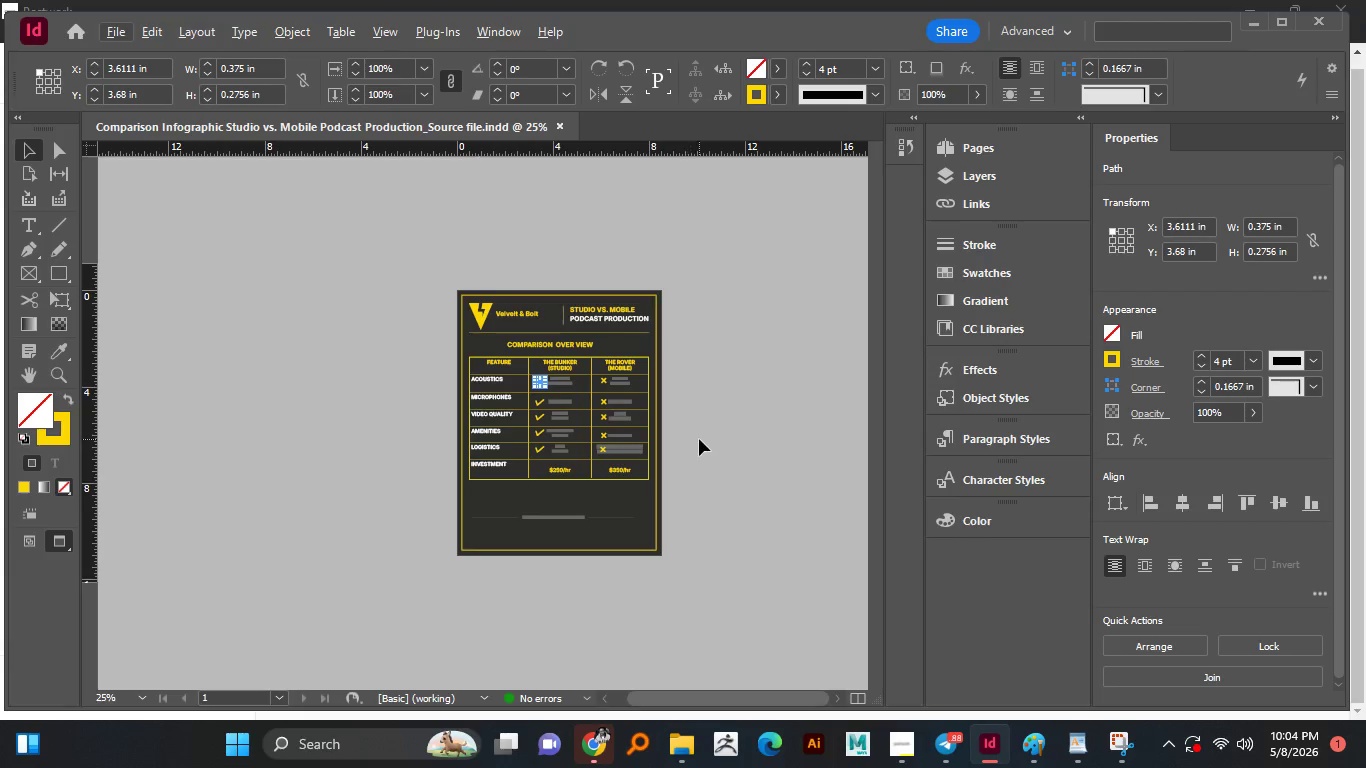 
left_click([699, 439])
 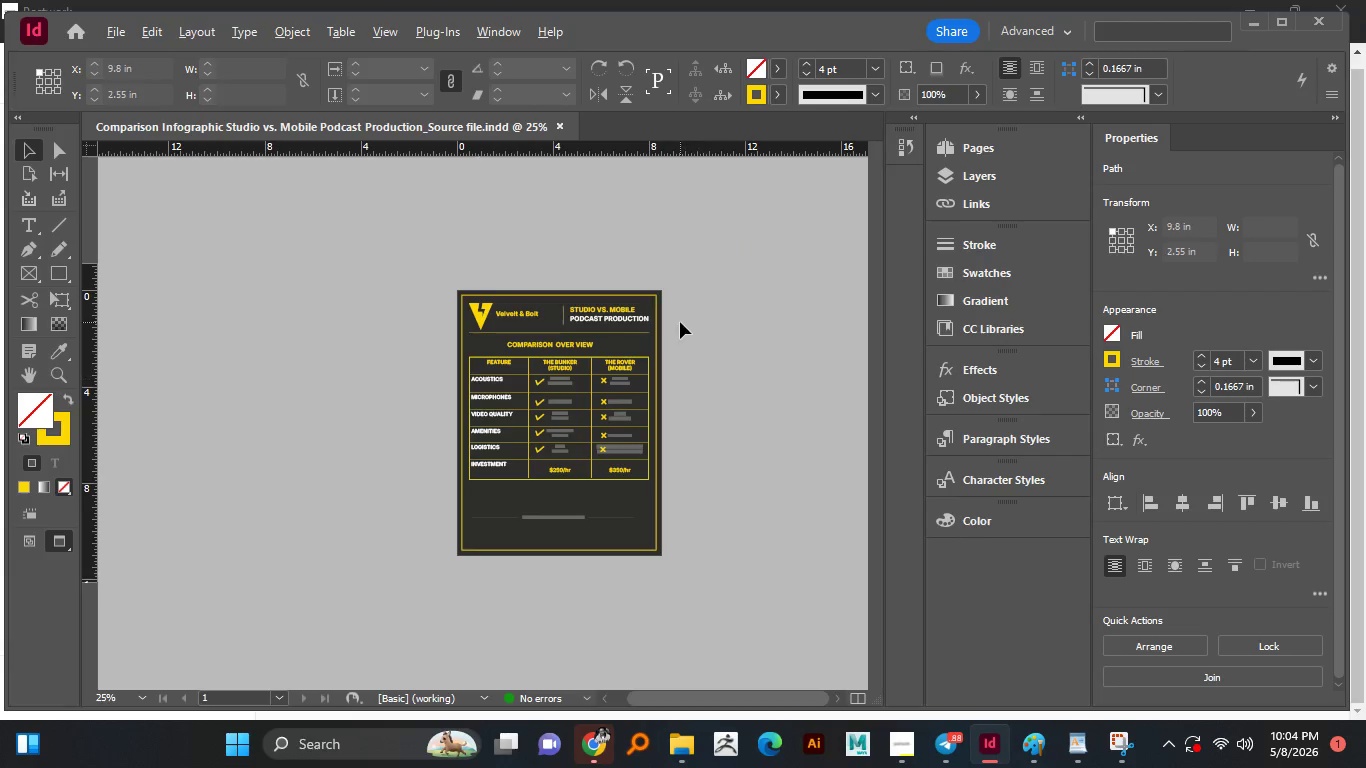 
hold_key(key=AltLeft, duration=0.59)
scroll: coordinate [680, 322], scroll_direction: up, amount: 1.0
 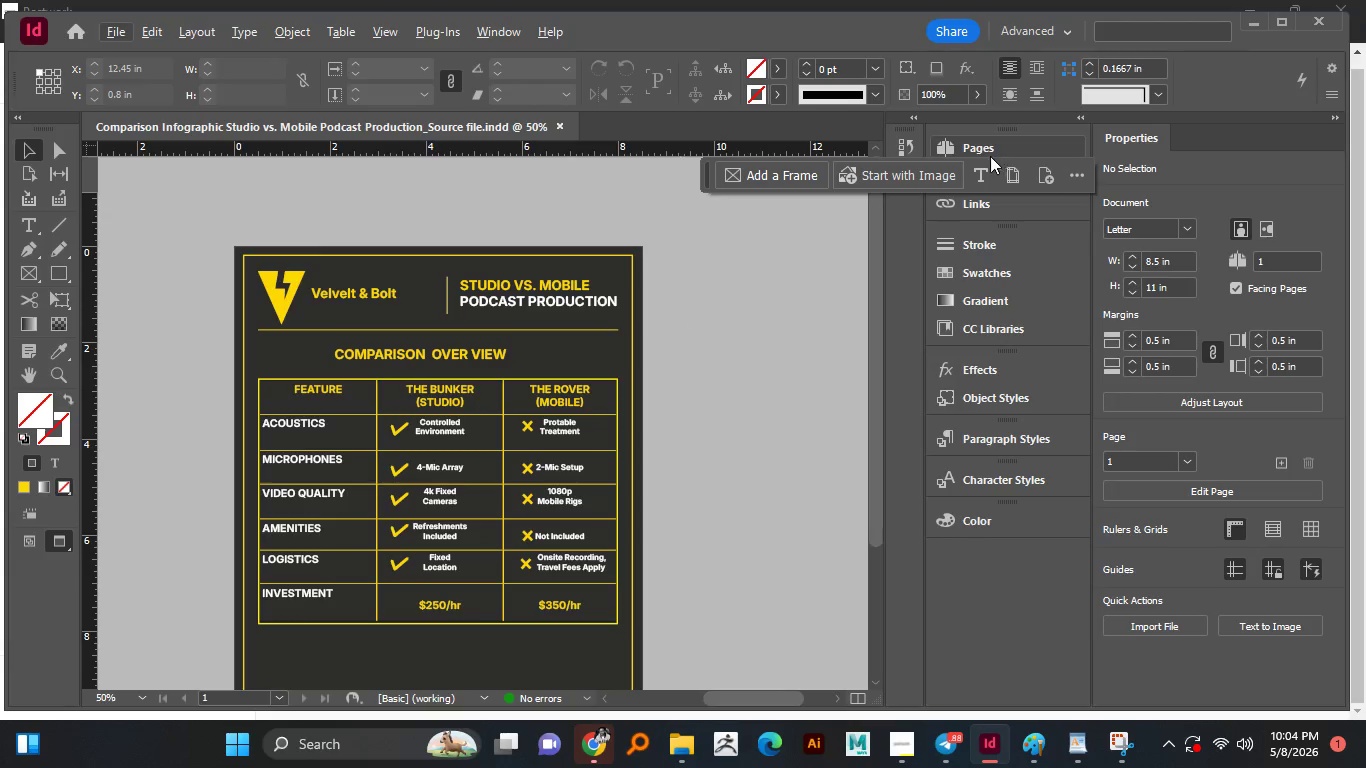 
key(Control+S)
 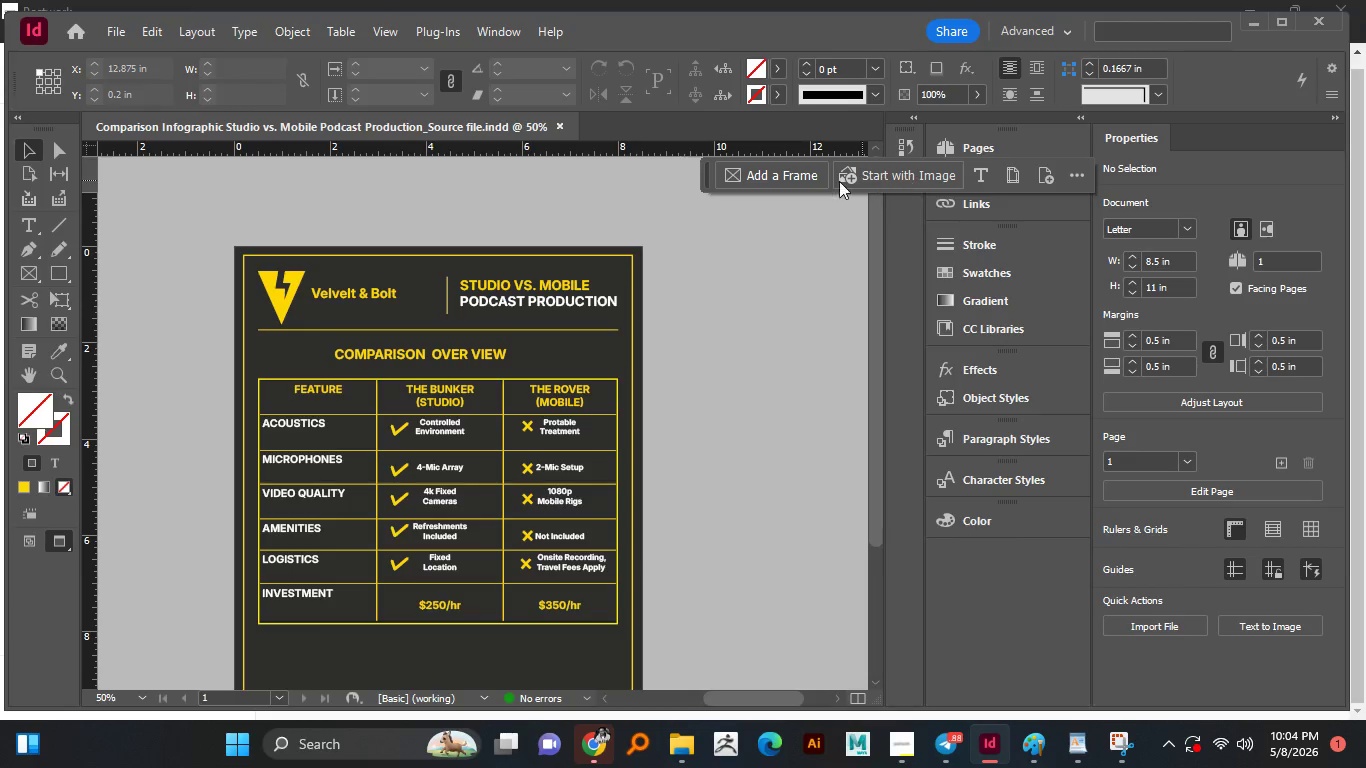 
left_click_drag(start_coordinate=[712, 184], to_coordinate=[791, 536])
 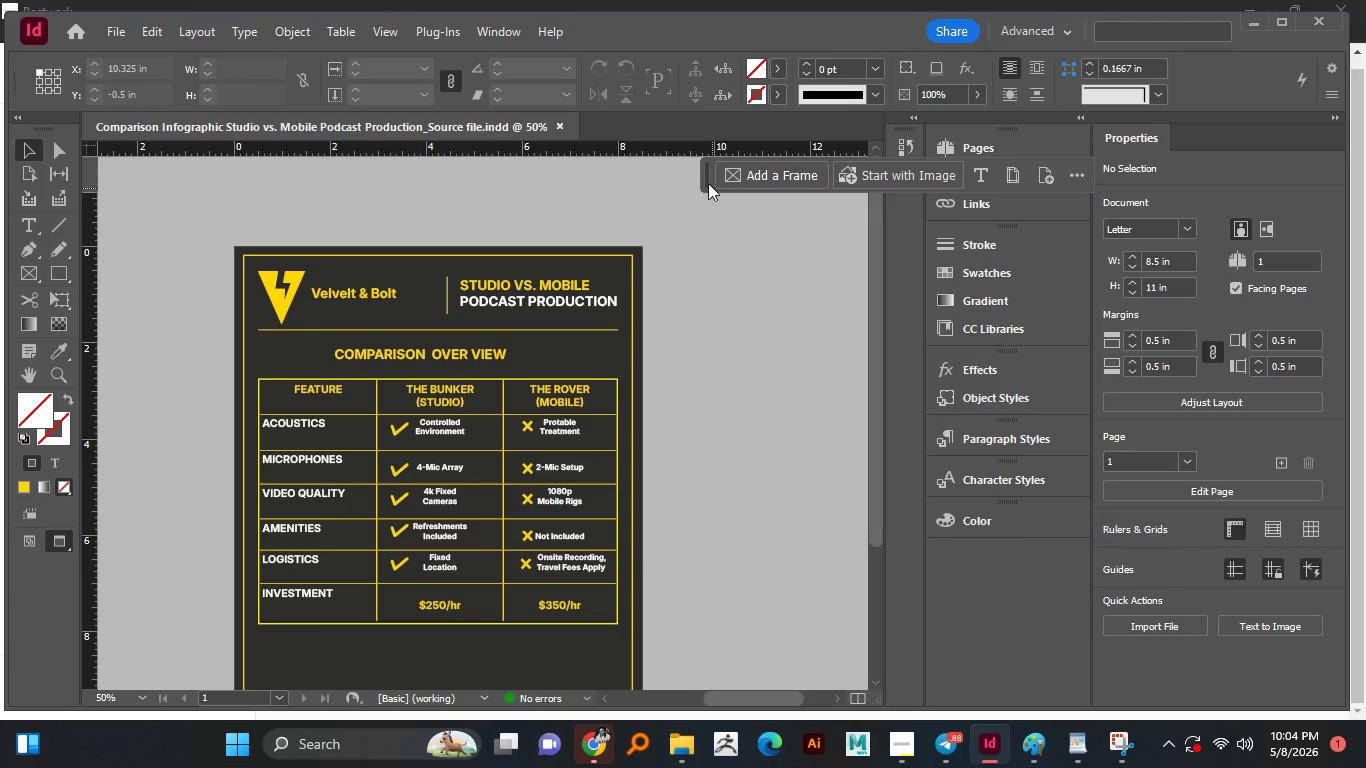 
left_click_drag(start_coordinate=[706, 181], to_coordinate=[788, 556])
 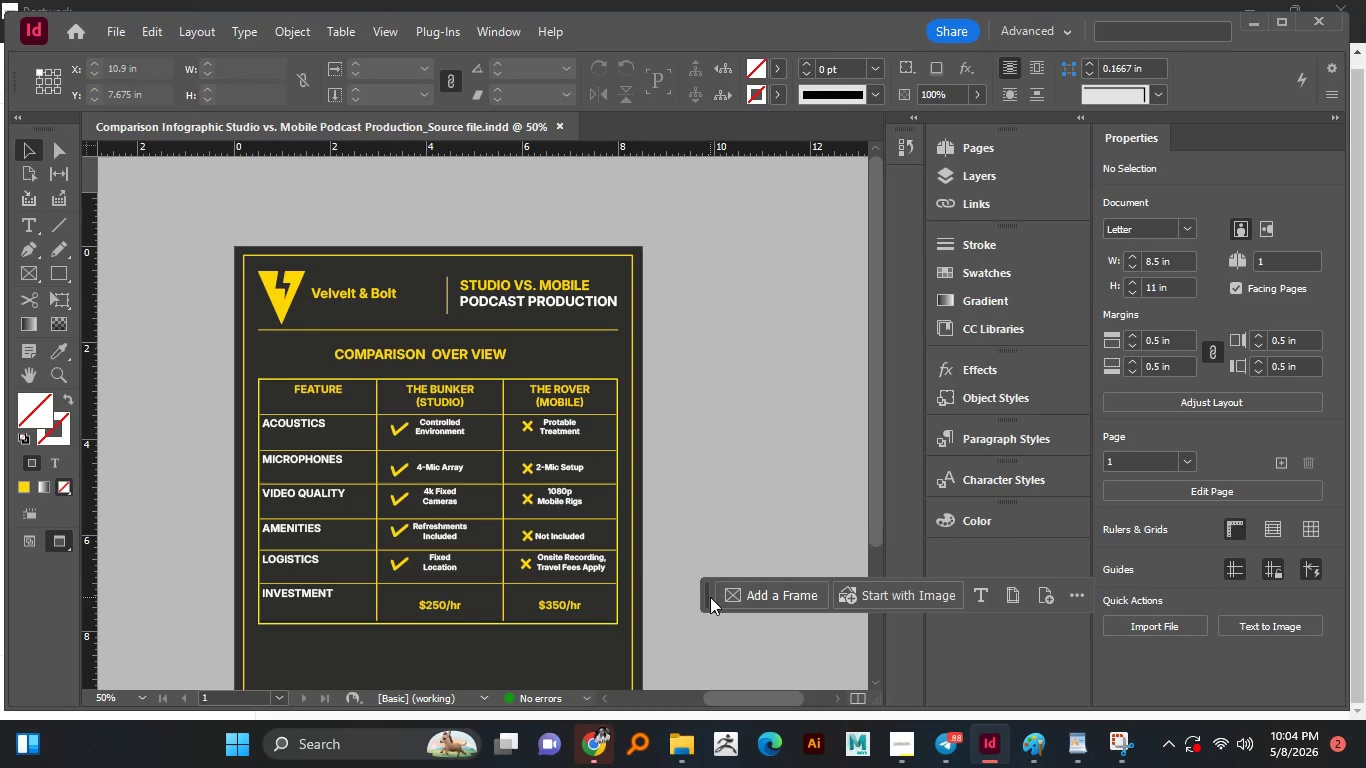 
left_click_drag(start_coordinate=[709, 597], to_coordinate=[711, 673])
 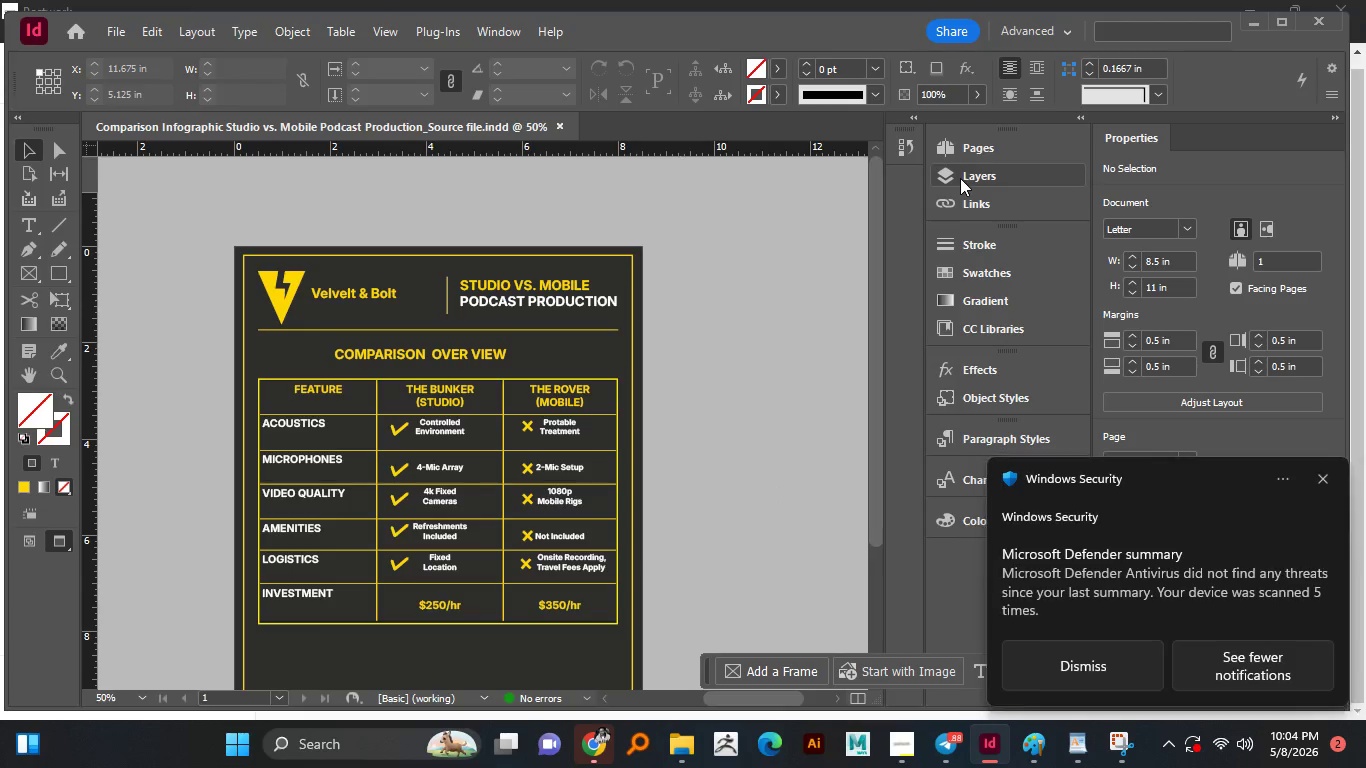 
left_click([960, 178])
 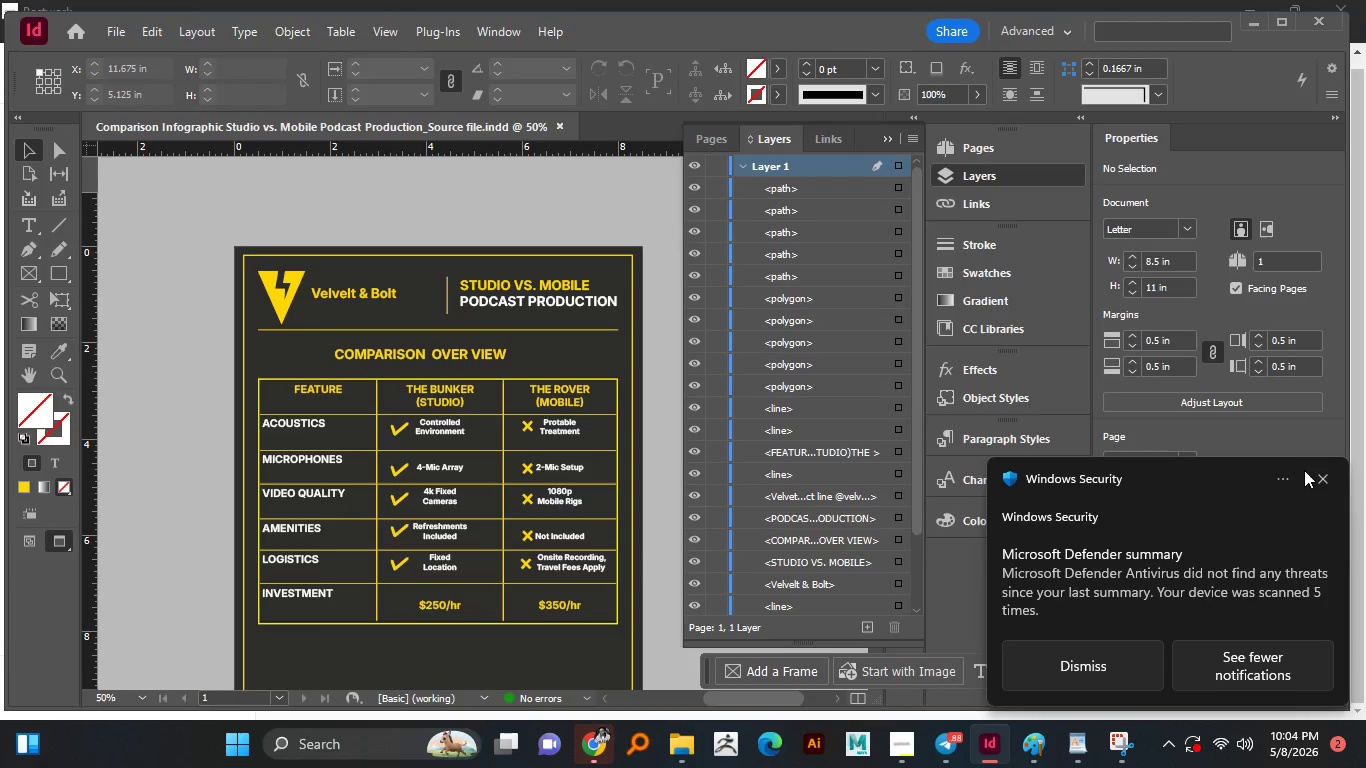 
left_click([1327, 477])
 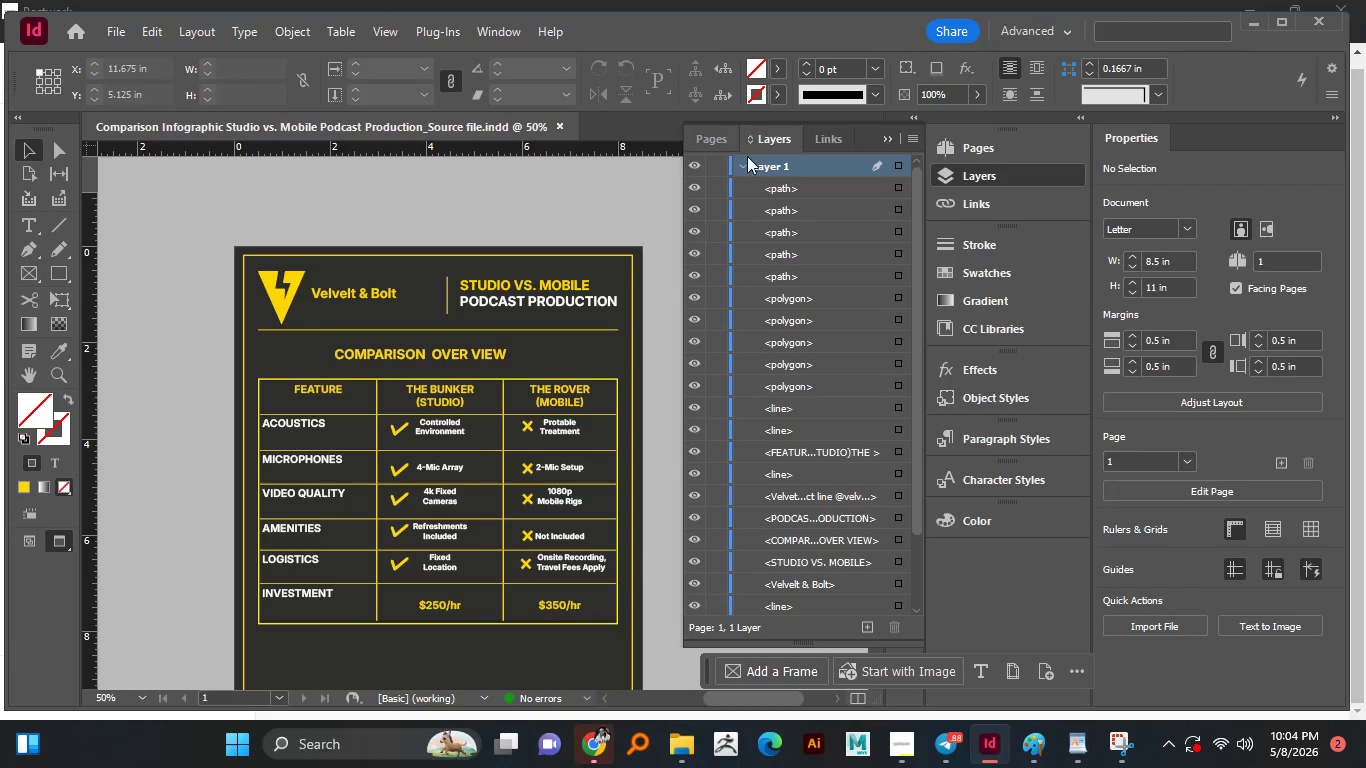 
left_click([746, 166])
 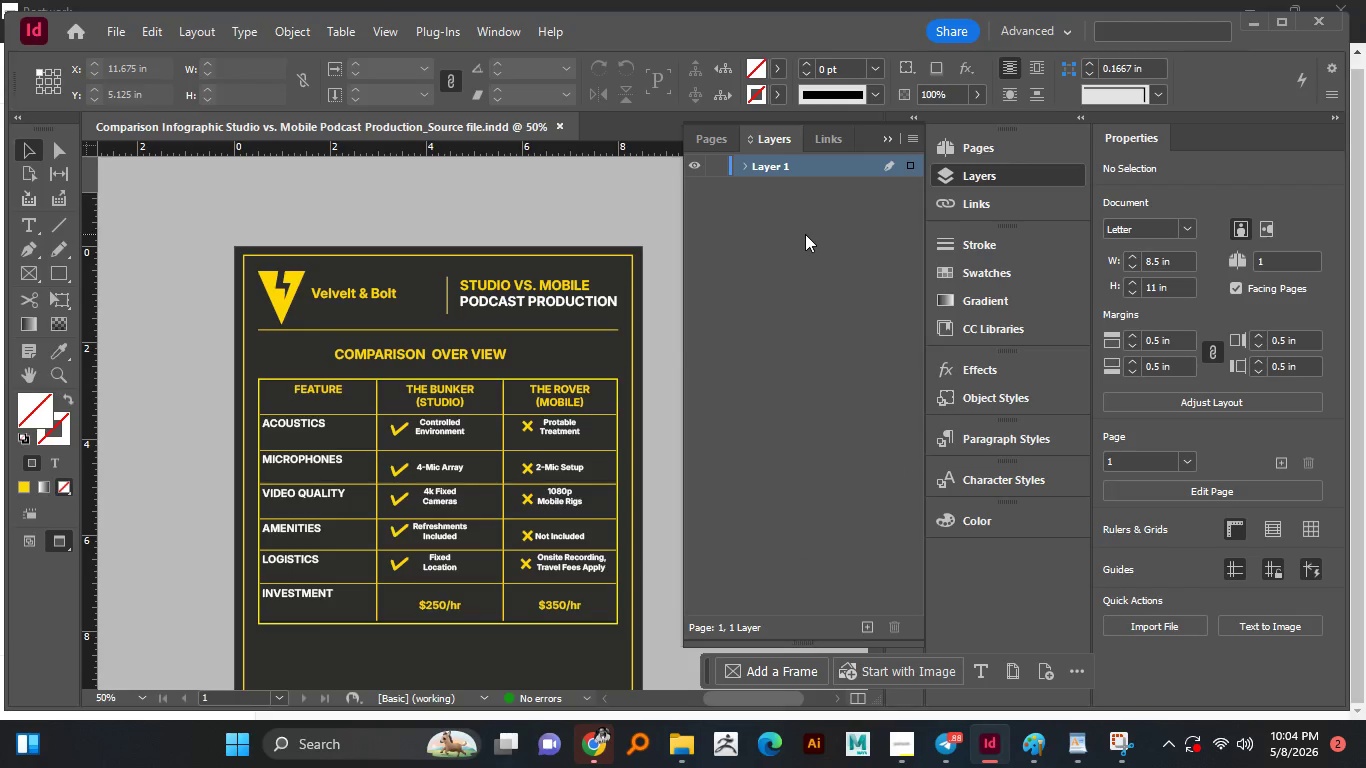 
left_click([805, 234])
 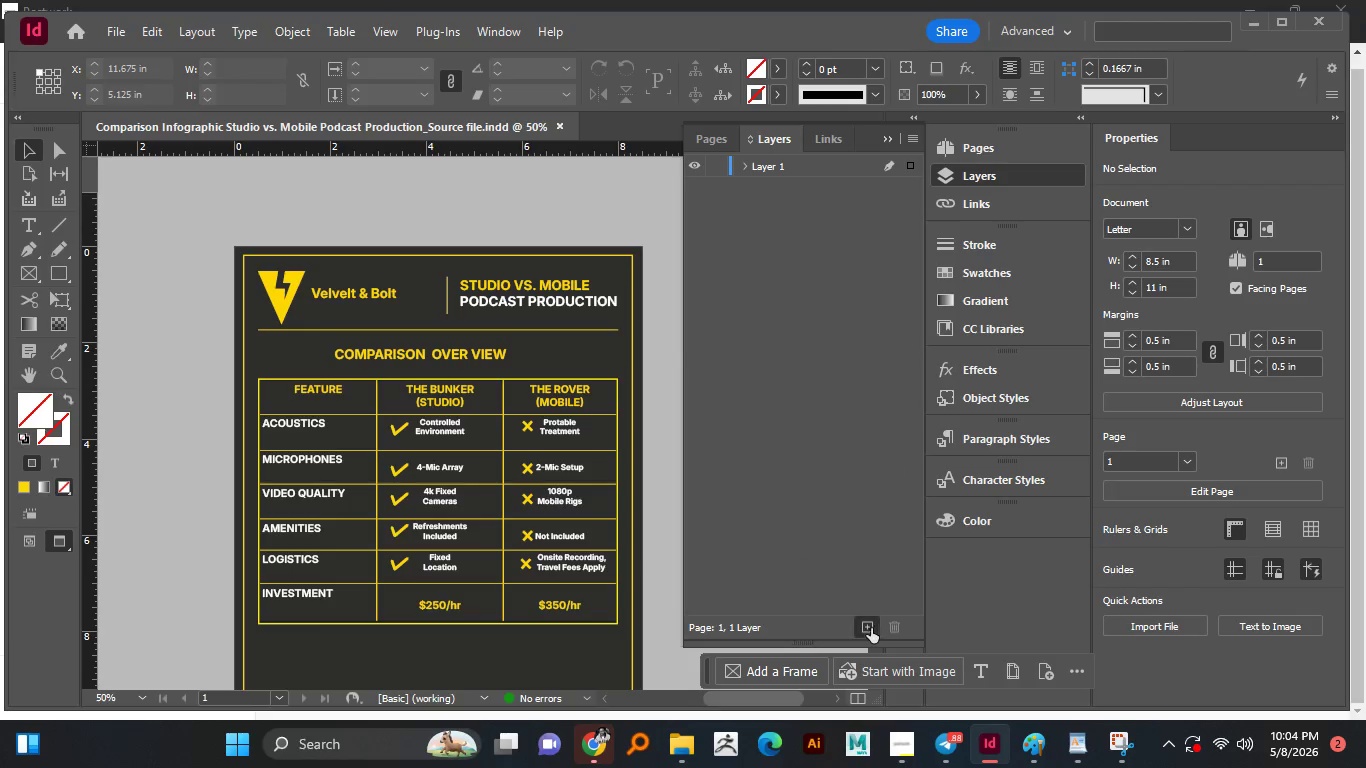 
double_click([871, 628])
 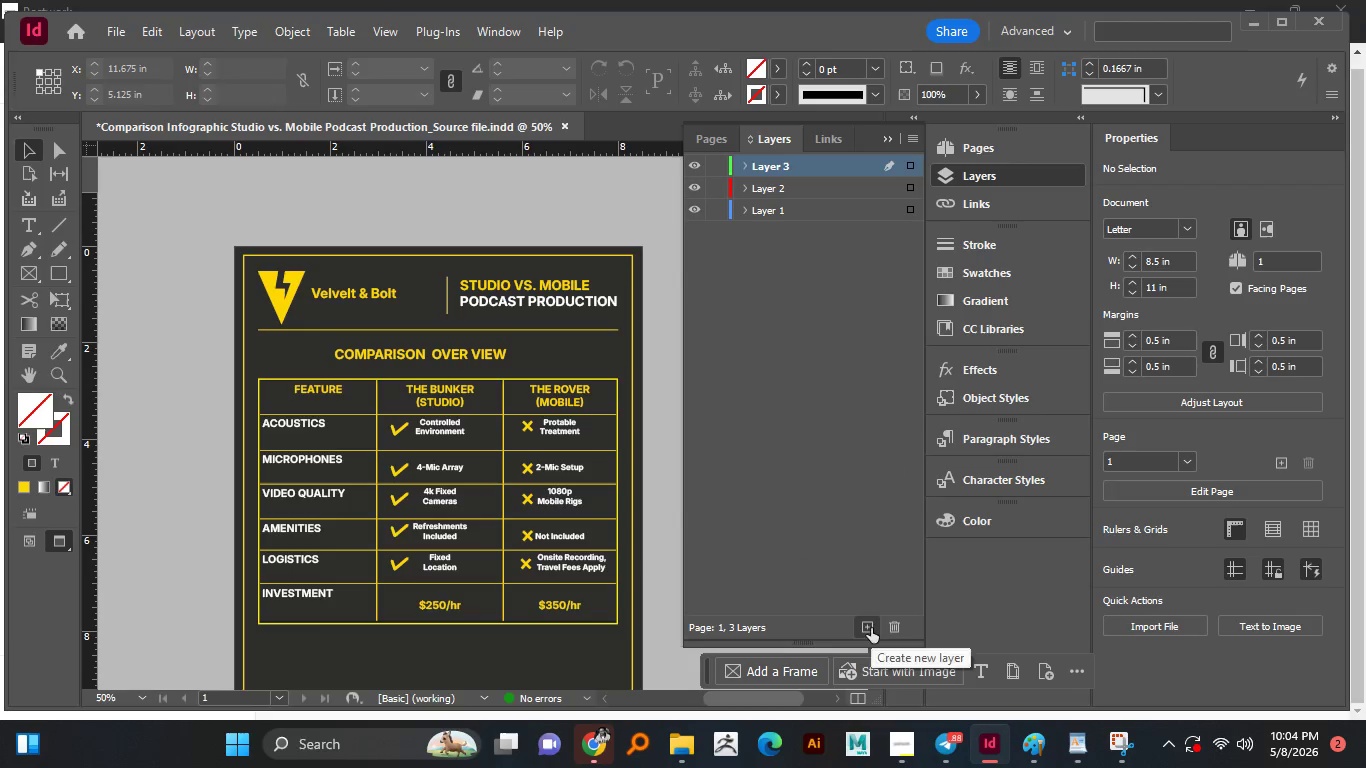 
left_click([871, 628])
 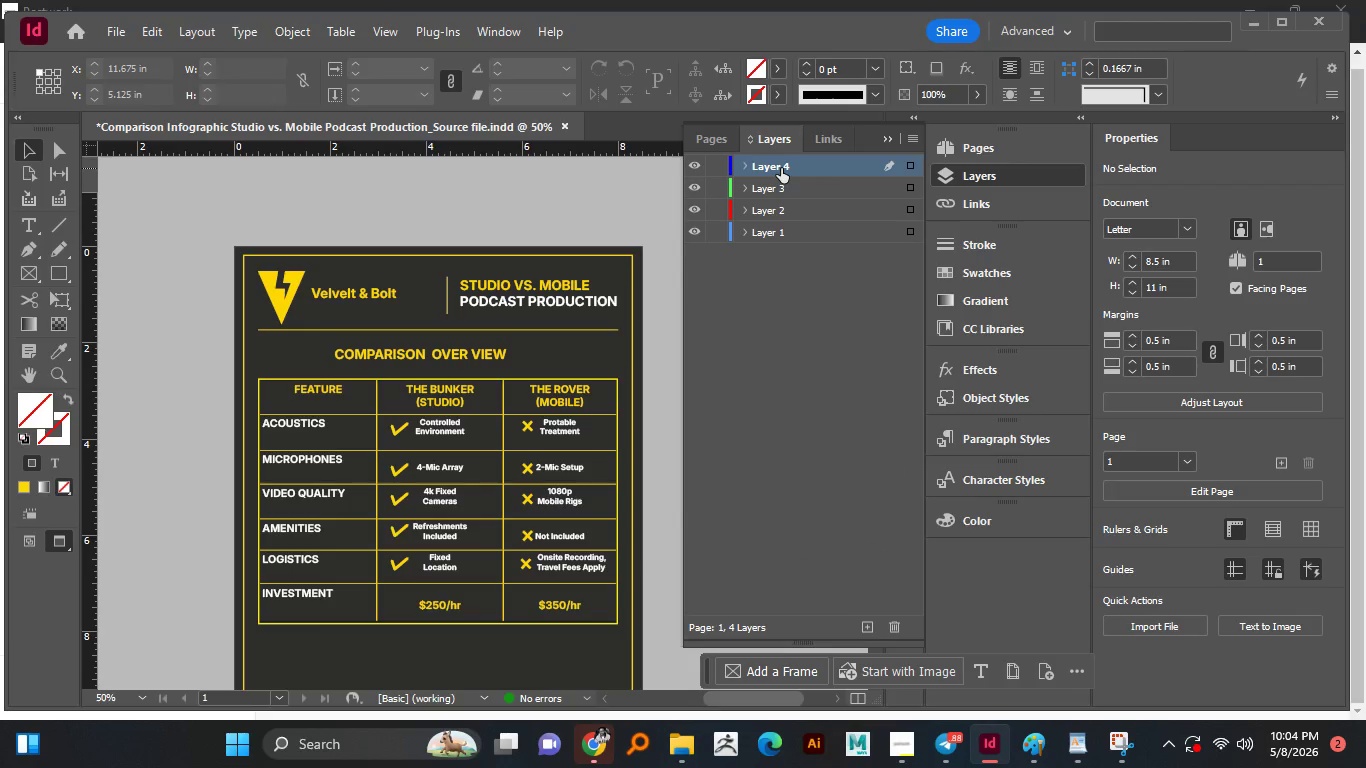 
double_click([781, 168])
 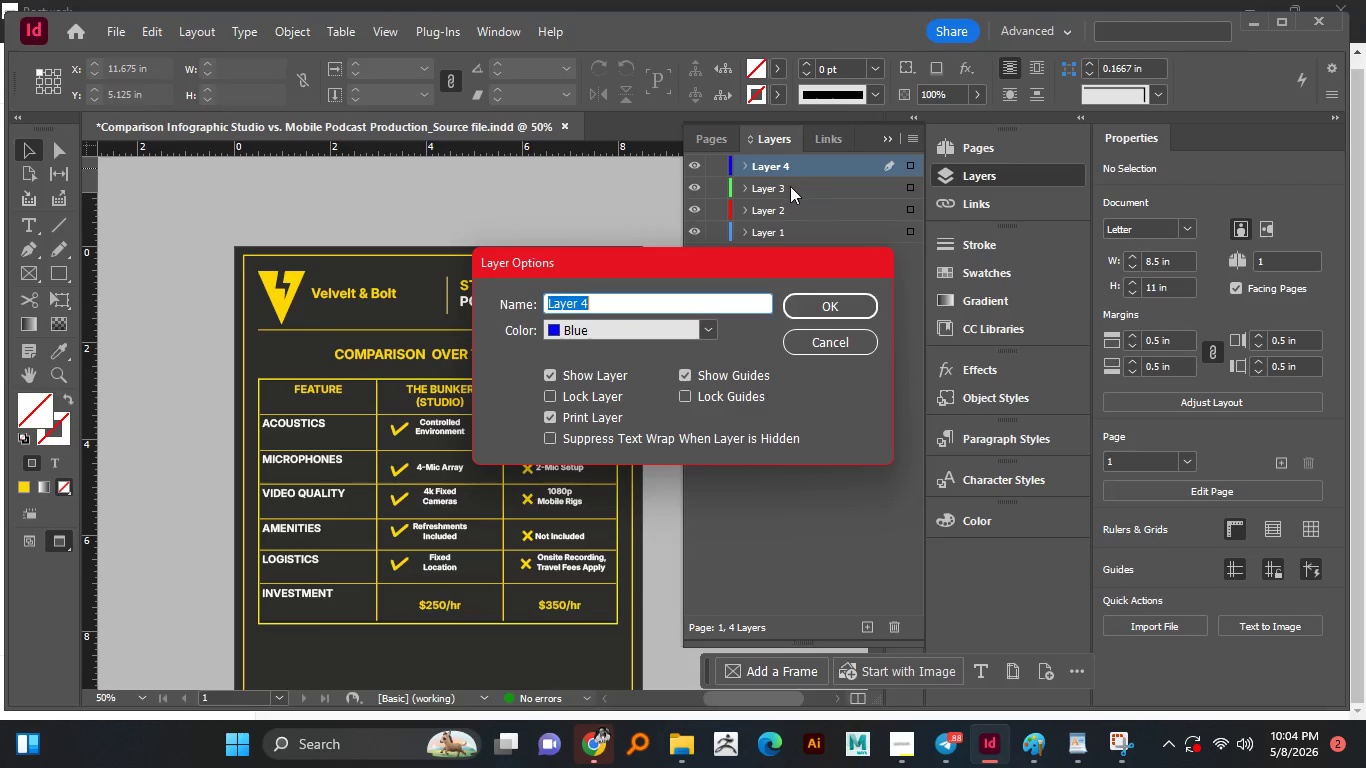 
type(Text)
 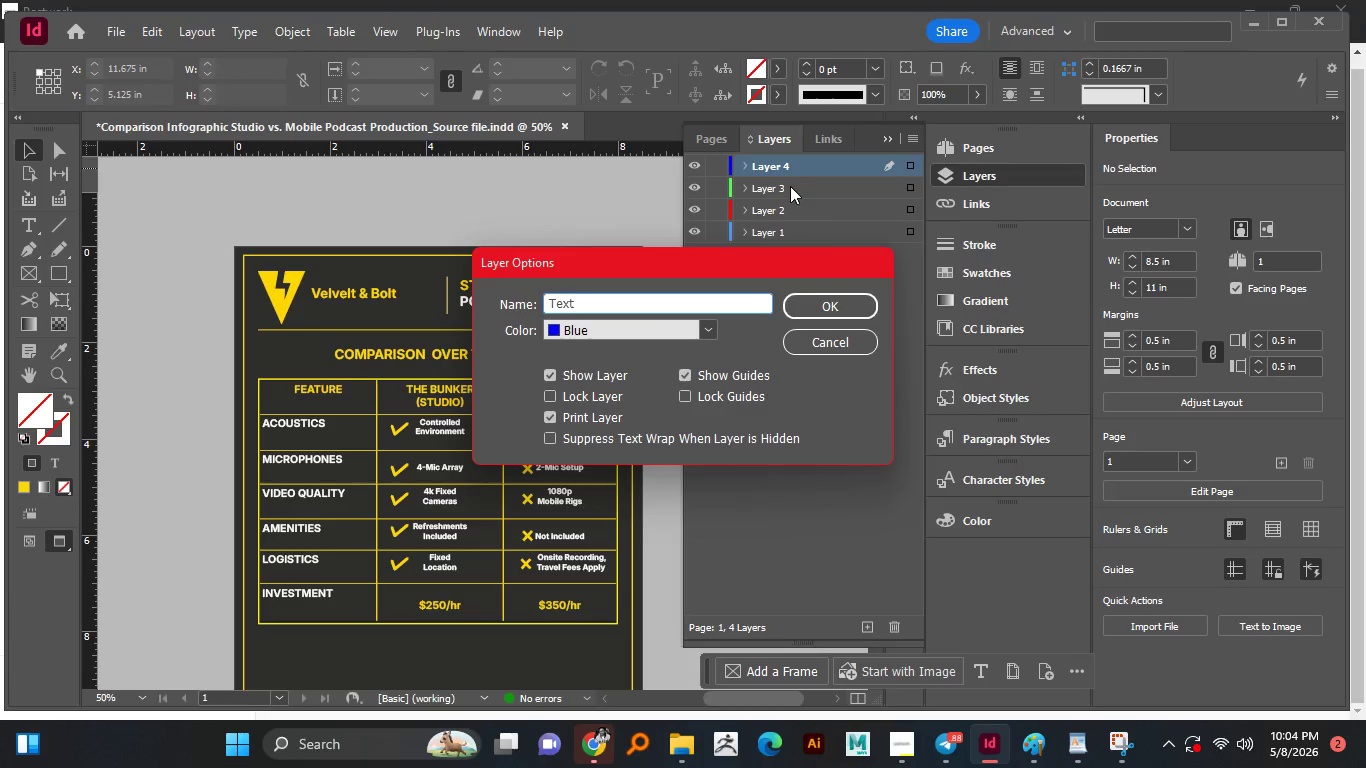 
key(Enter)
 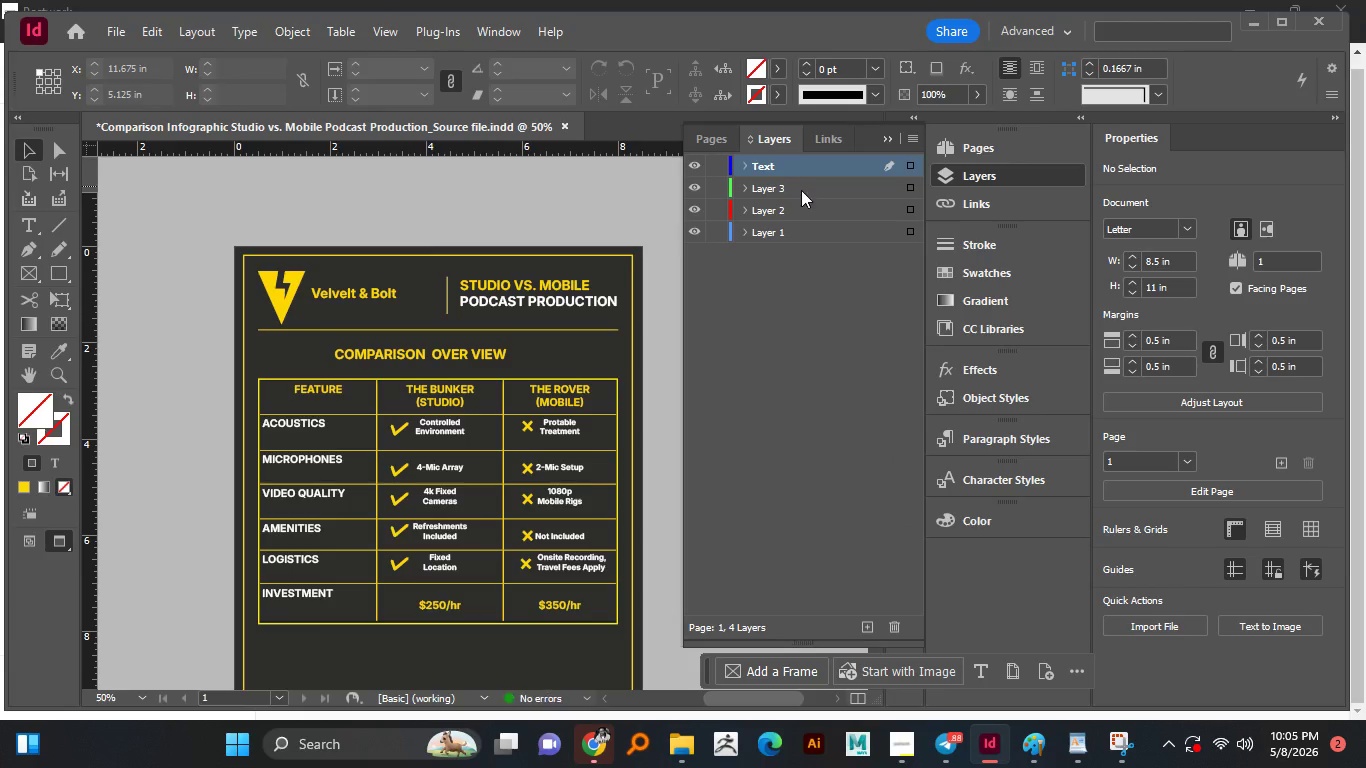 
double_click([801, 190])
 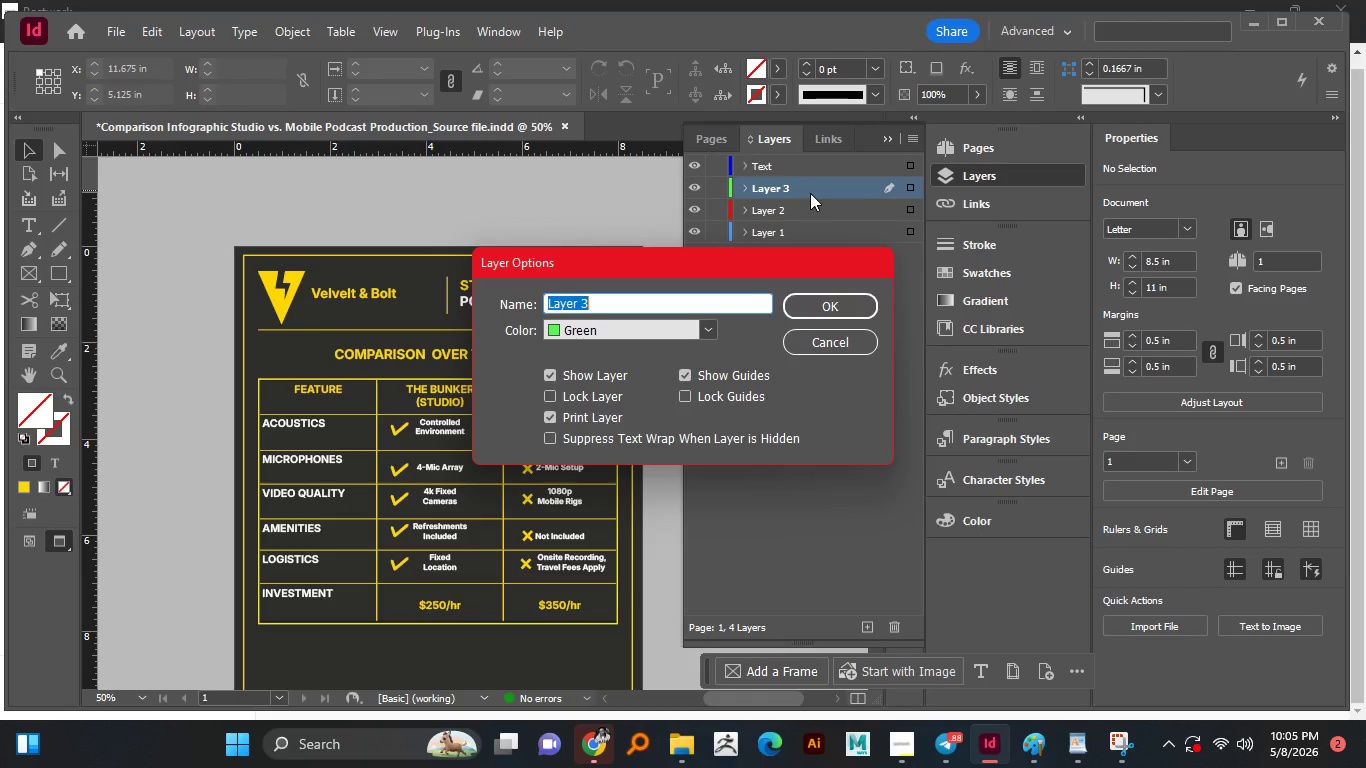 
type(Graphics)
 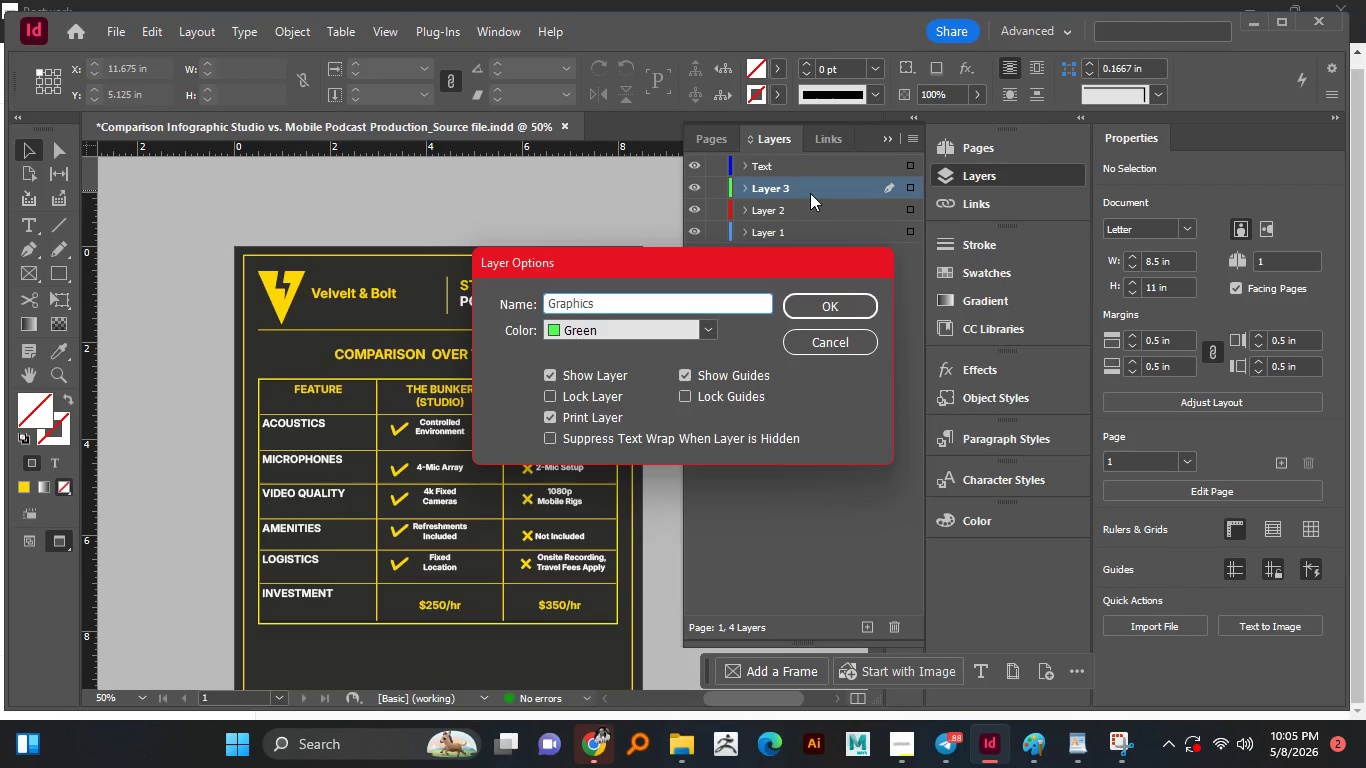 
key(Enter)
 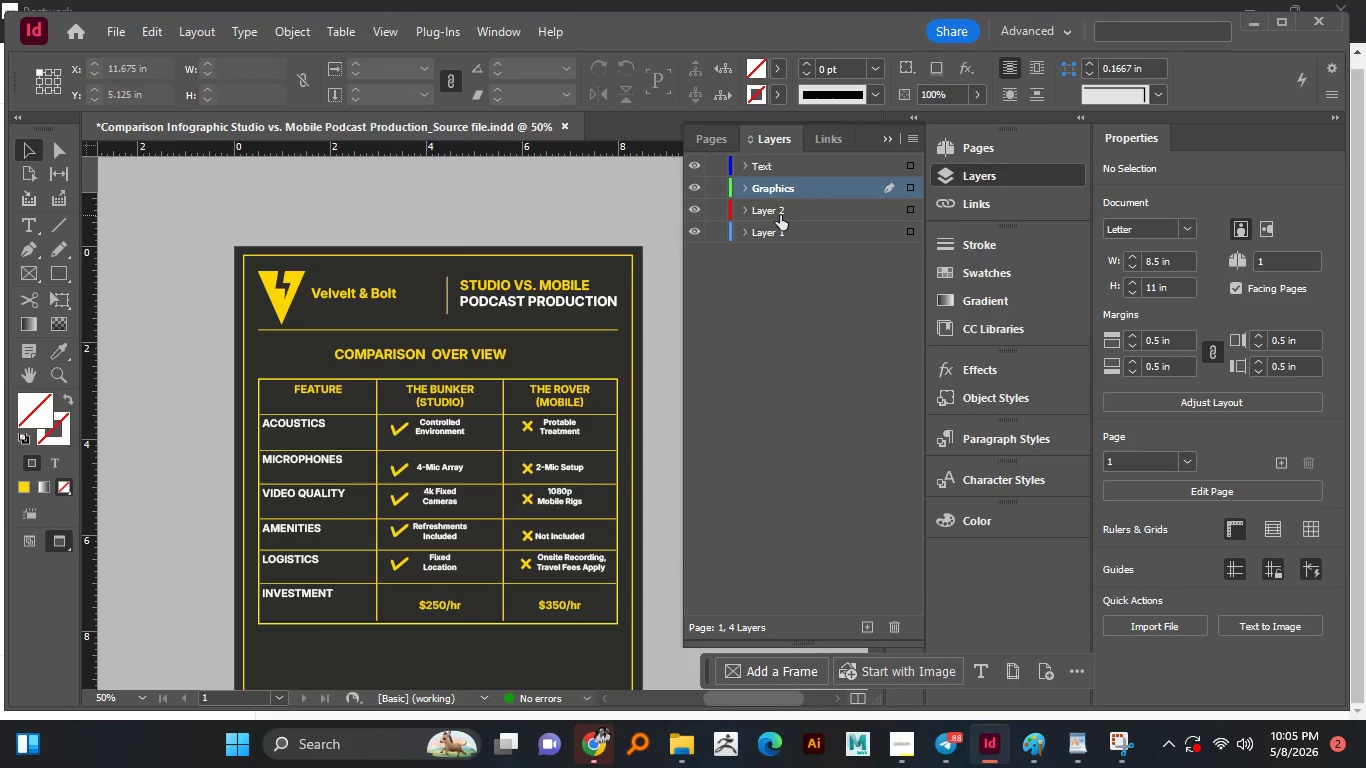 
double_click([780, 215])
 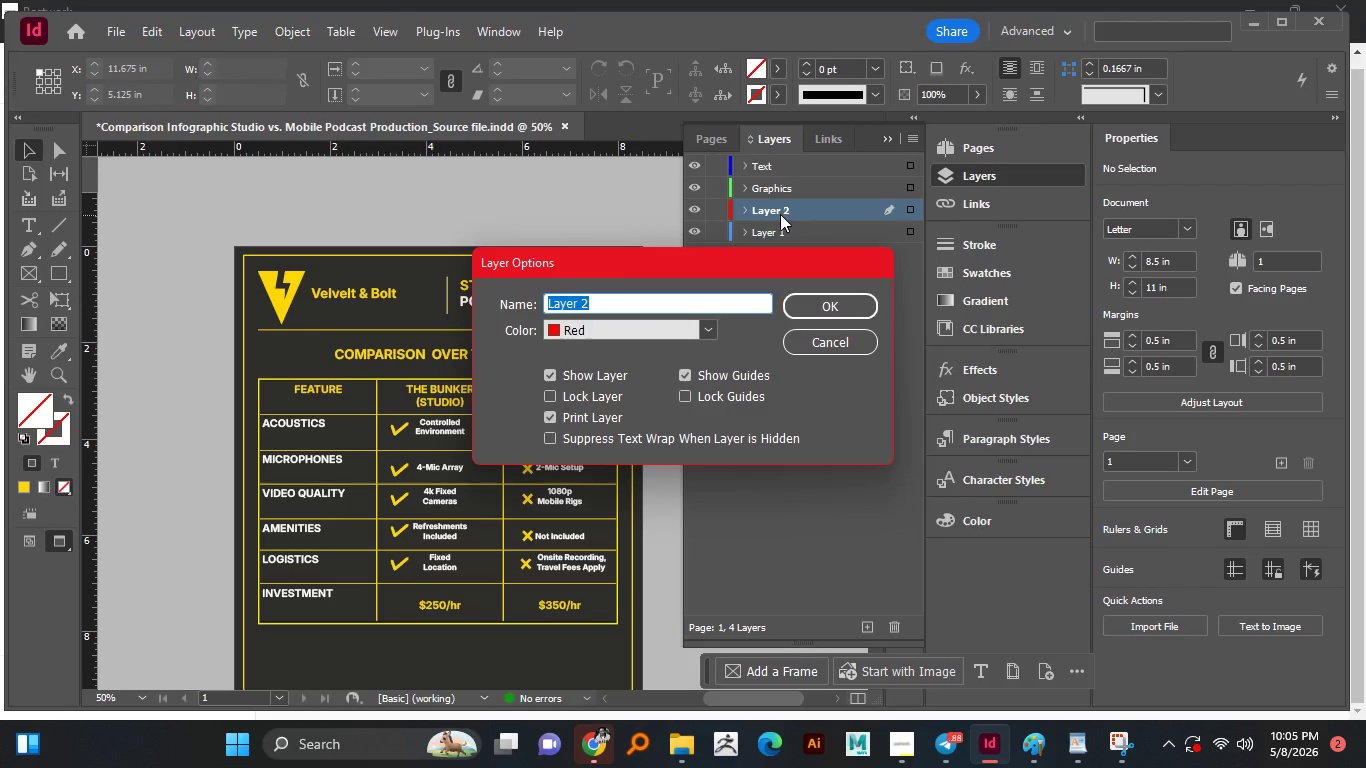 
type(Icon)
 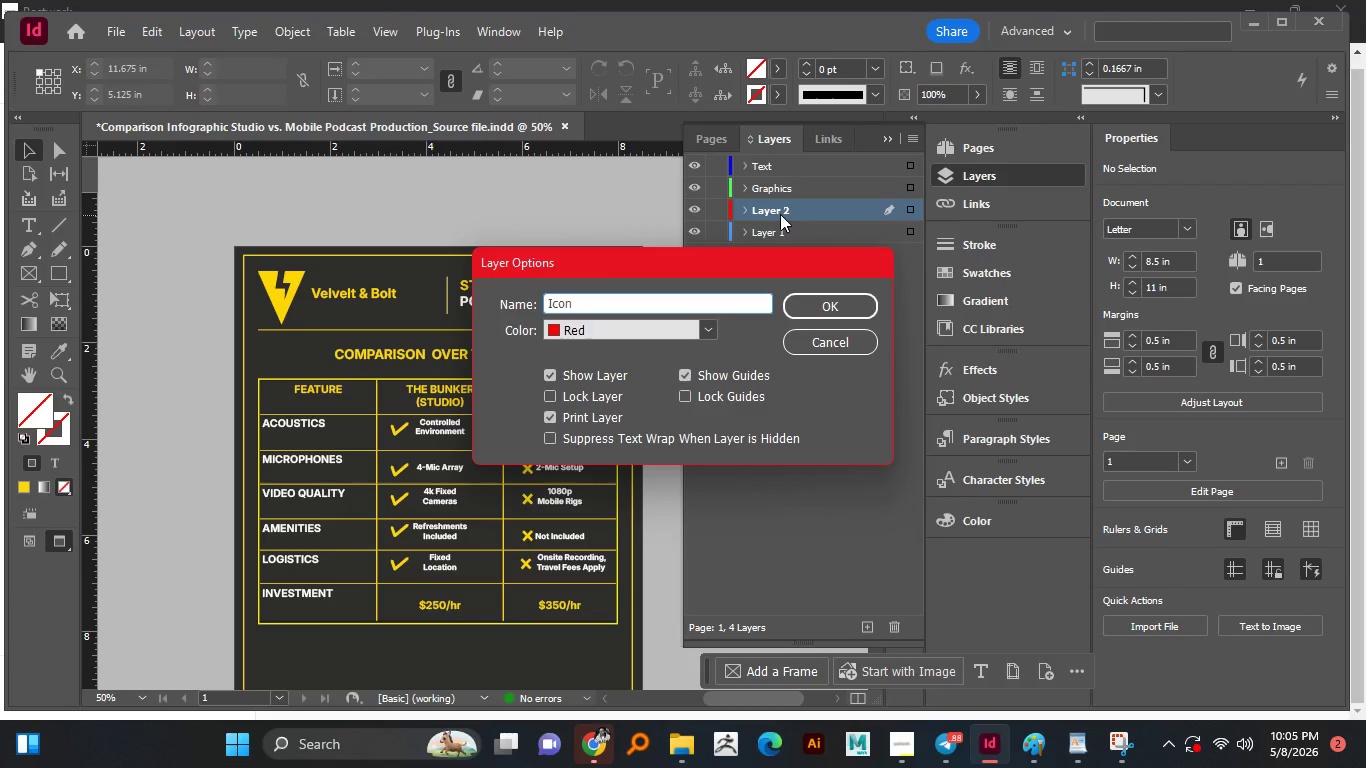 
key(Enter)
 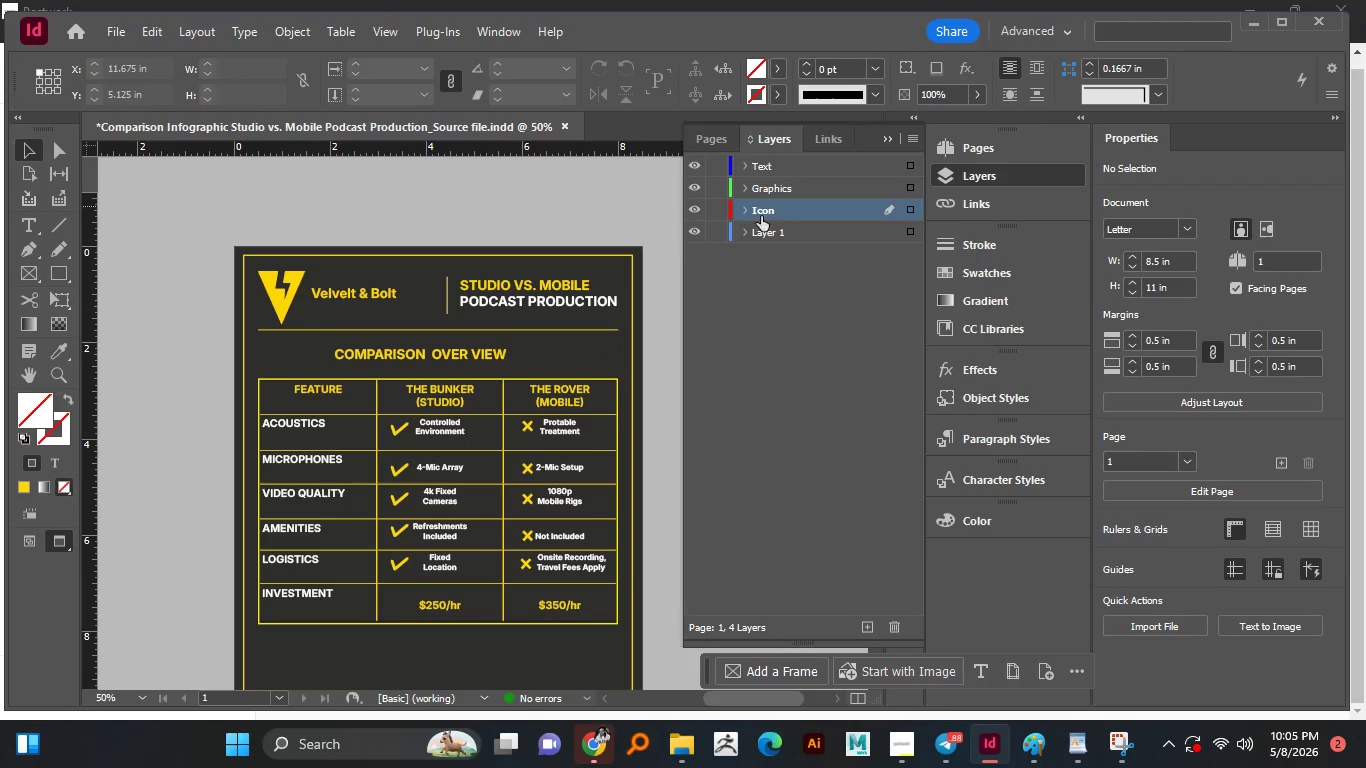 
double_click([763, 235])
 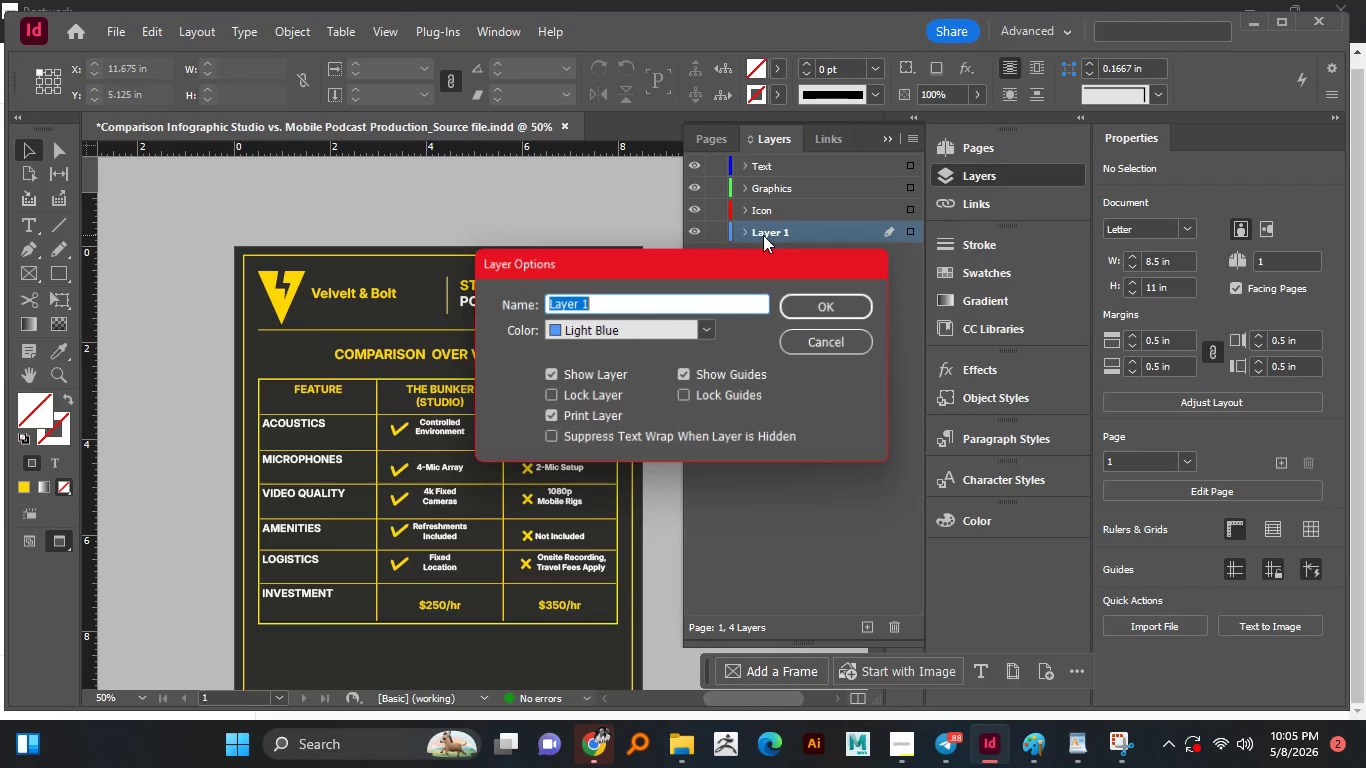 
type(Background)
 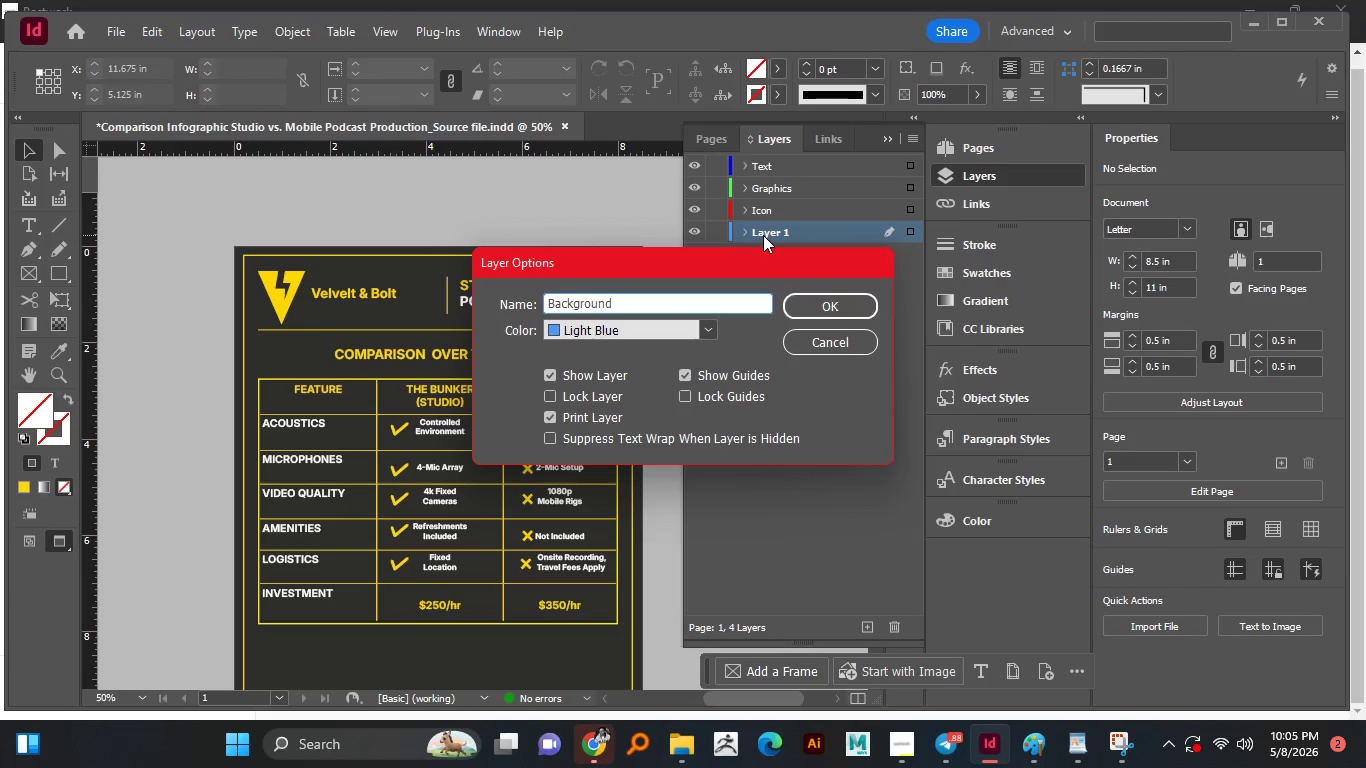 
key(Enter)
 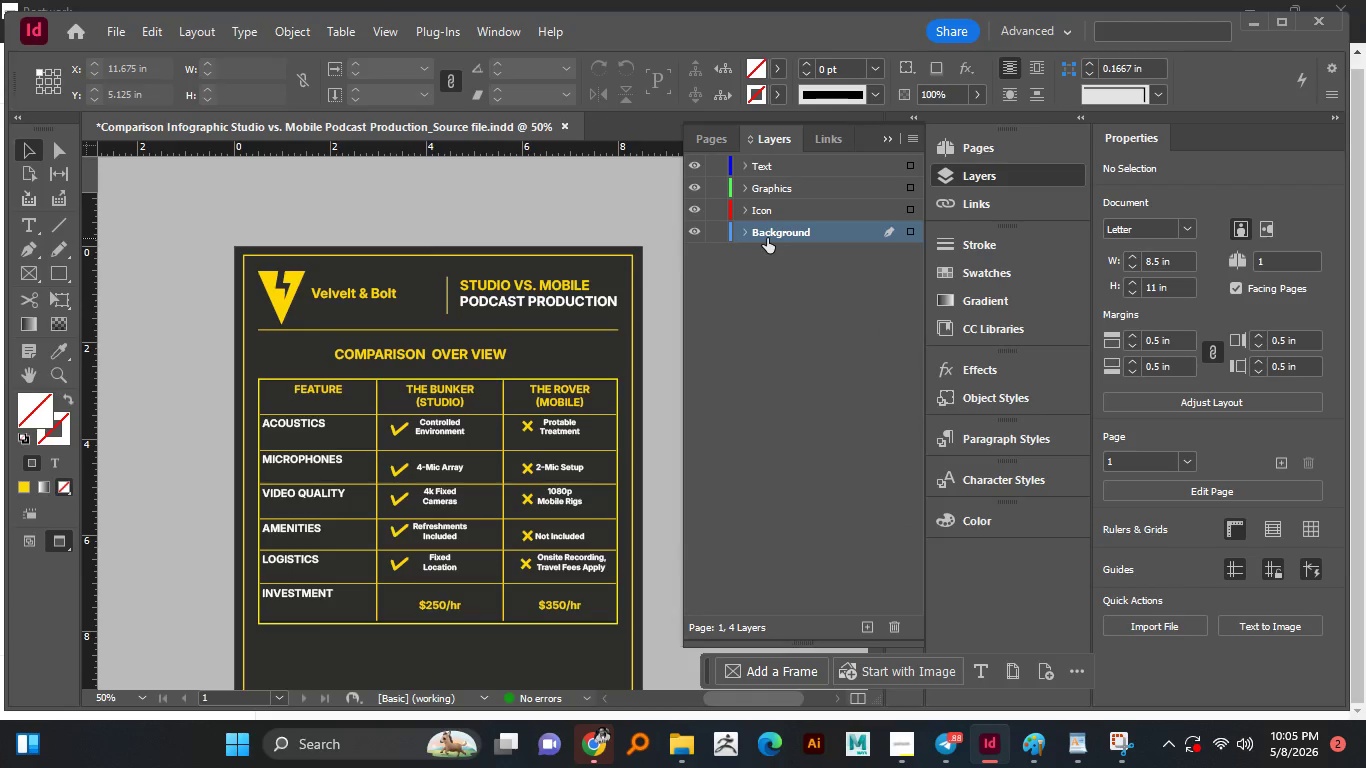 
left_click([757, 236])
 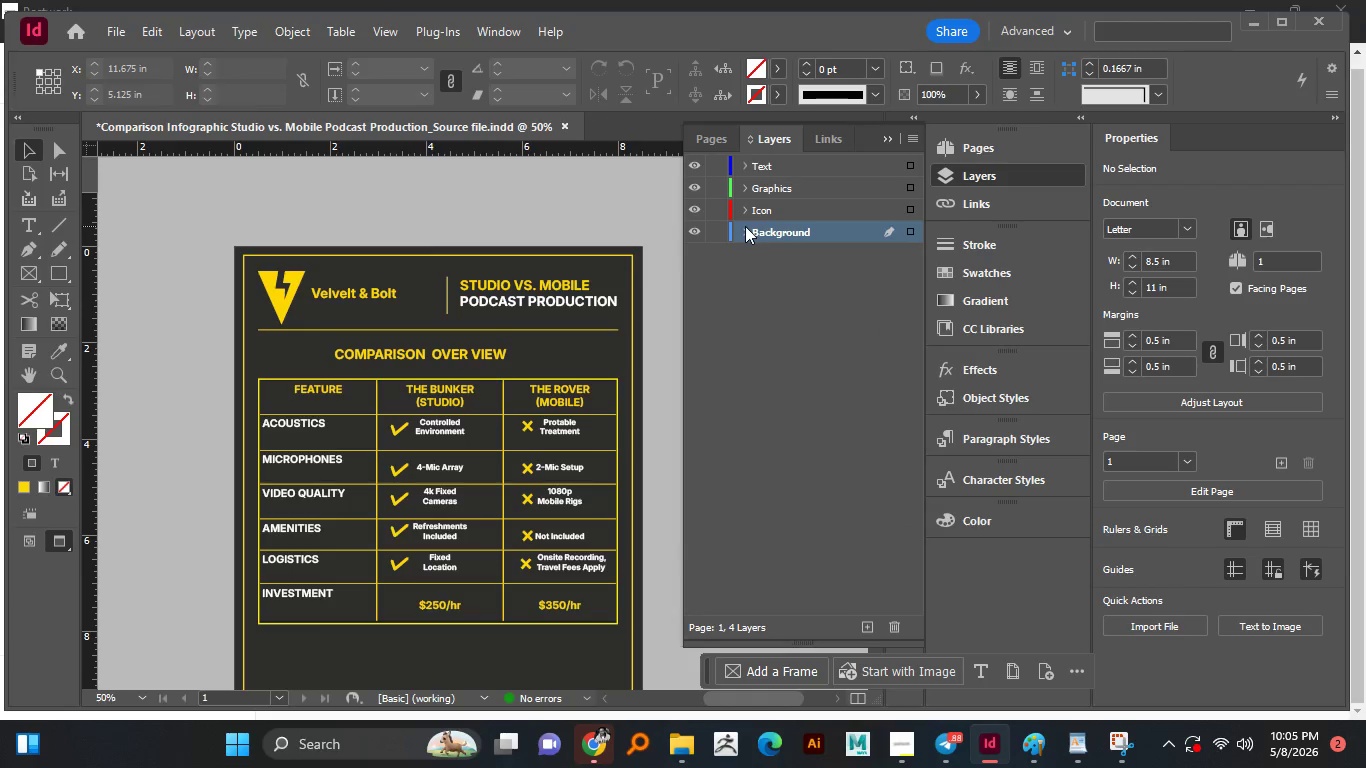 
left_click([748, 226])
 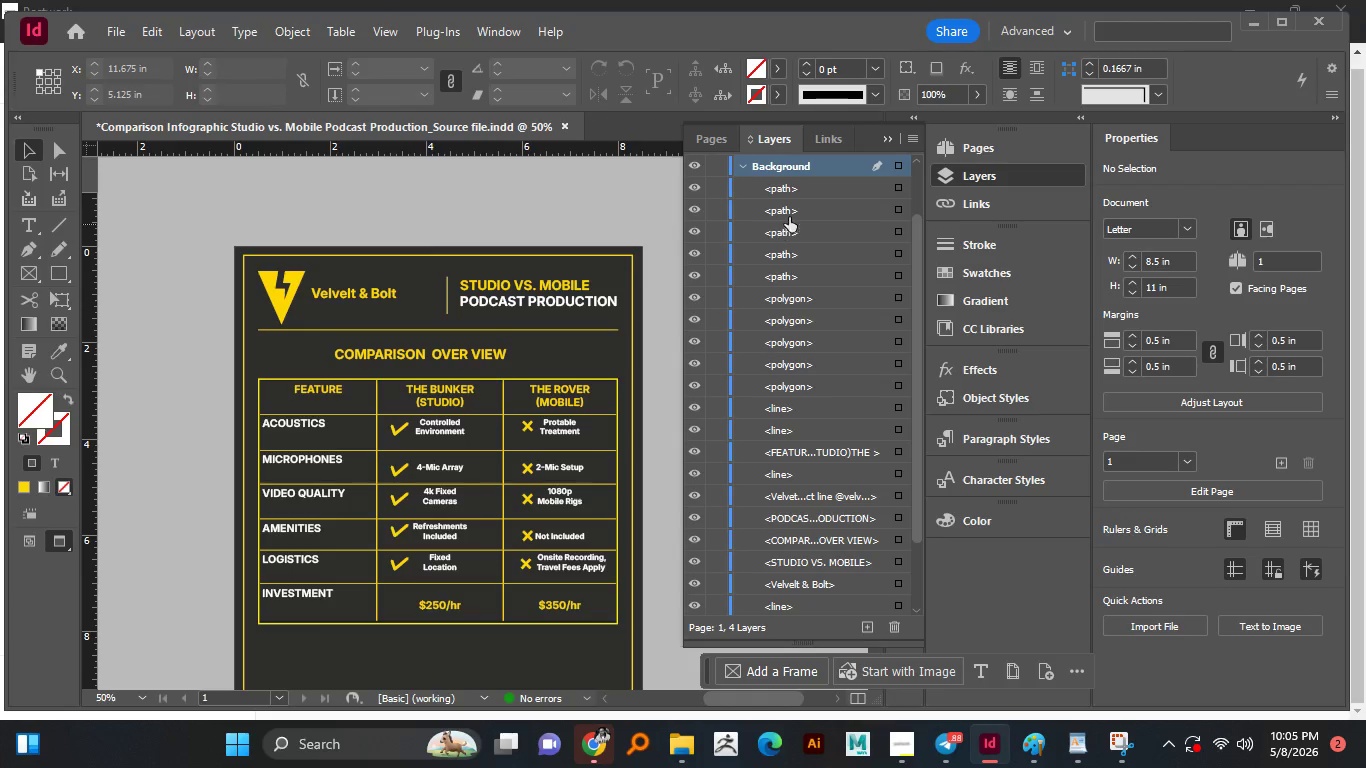 
scroll: coordinate [787, 267], scroll_direction: up, amount: 5.0
 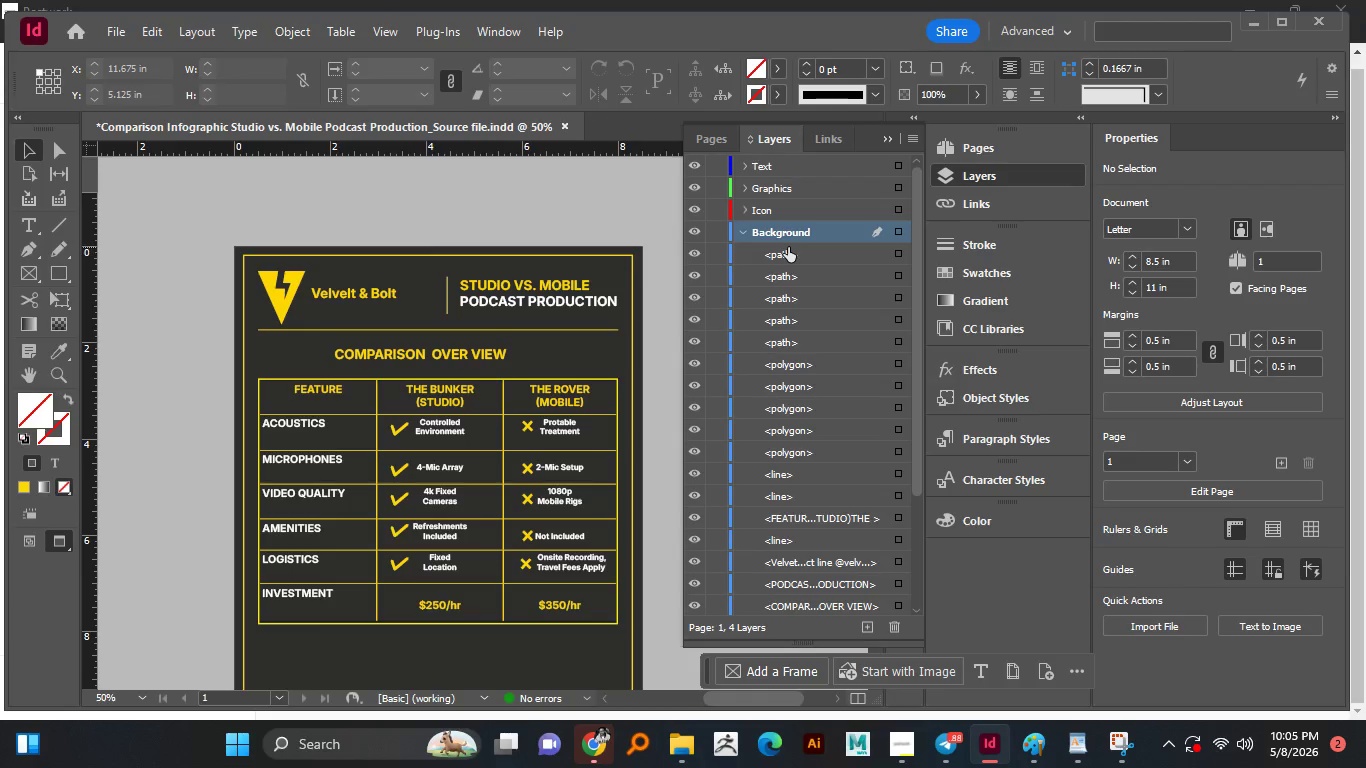 
left_click([788, 247])
 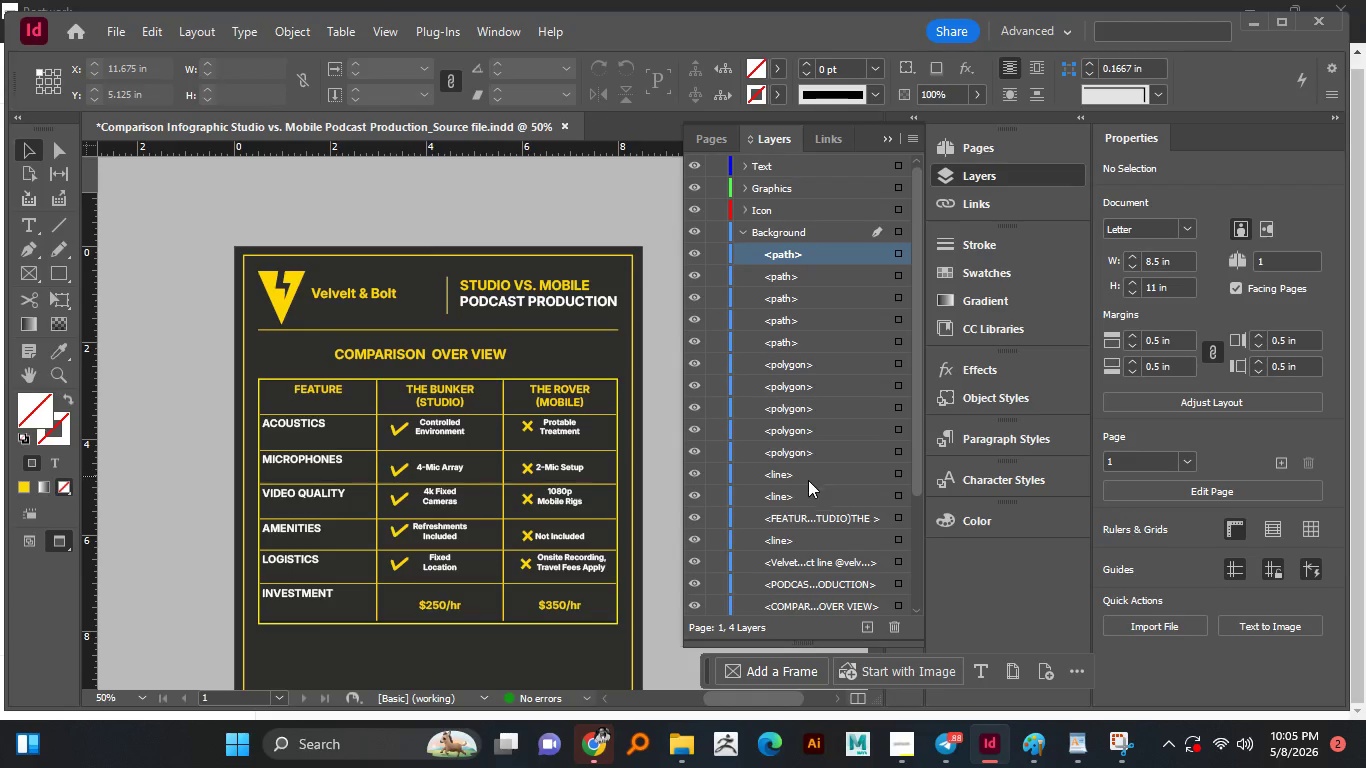 
hold_key(key=ShiftLeft, duration=0.69)
left_click([807, 495])
 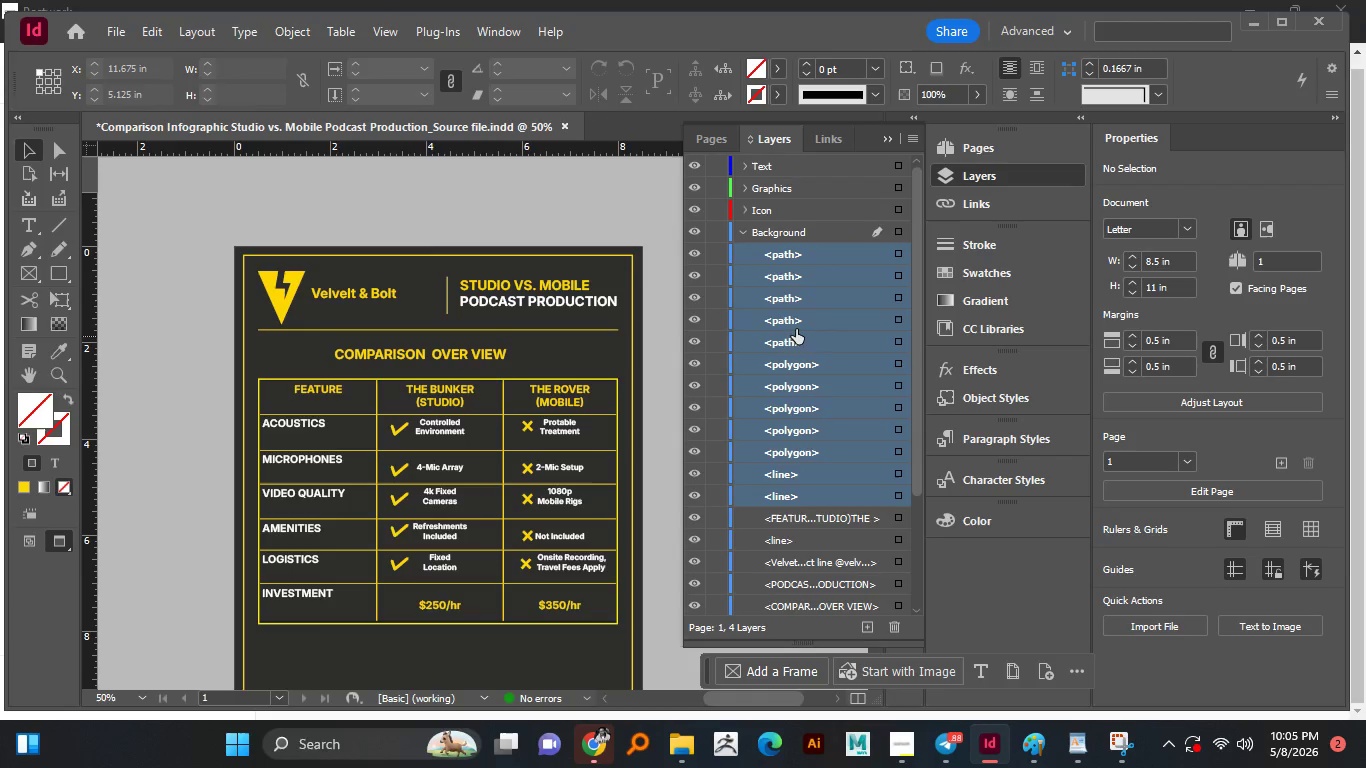 
left_click_drag(start_coordinate=[794, 312], to_coordinate=[781, 202])
 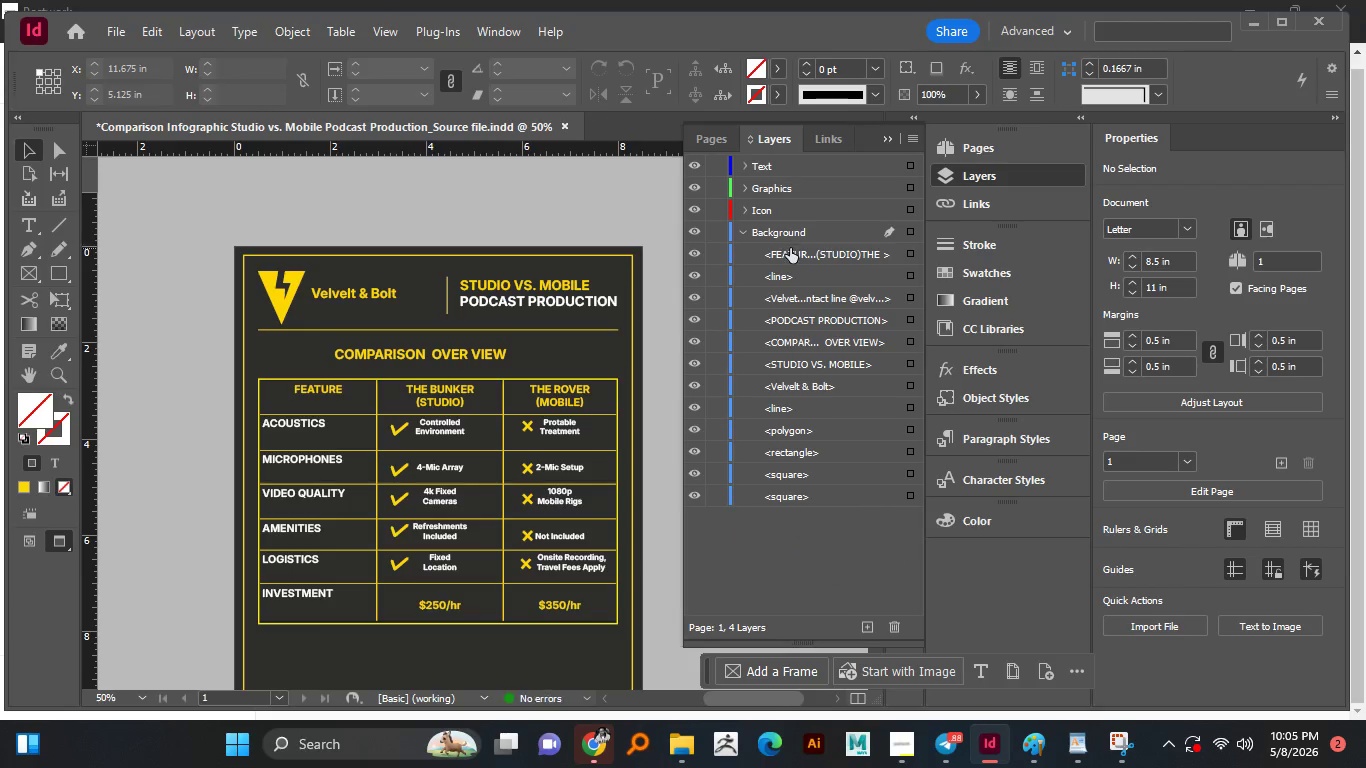 
left_click([790, 248])
 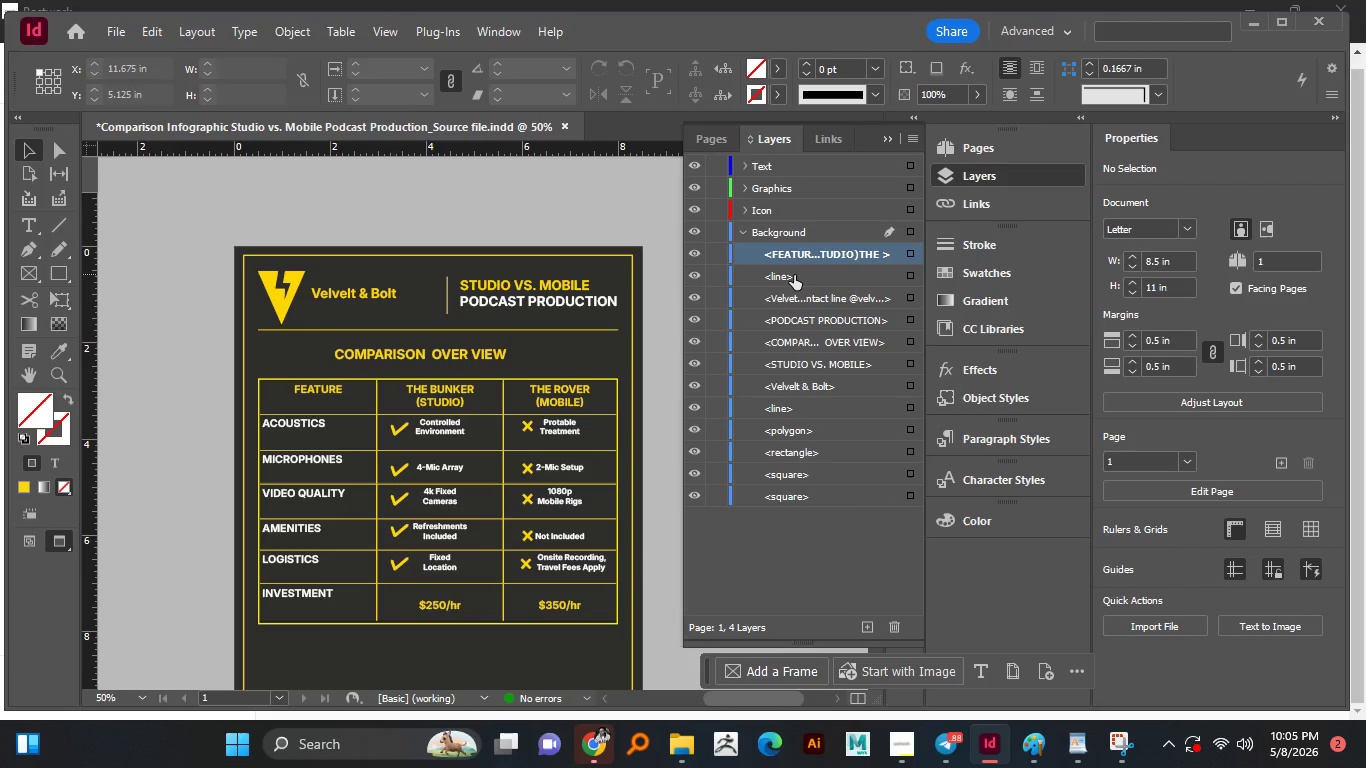 
left_click_drag(start_coordinate=[794, 275], to_coordinate=[793, 199])
 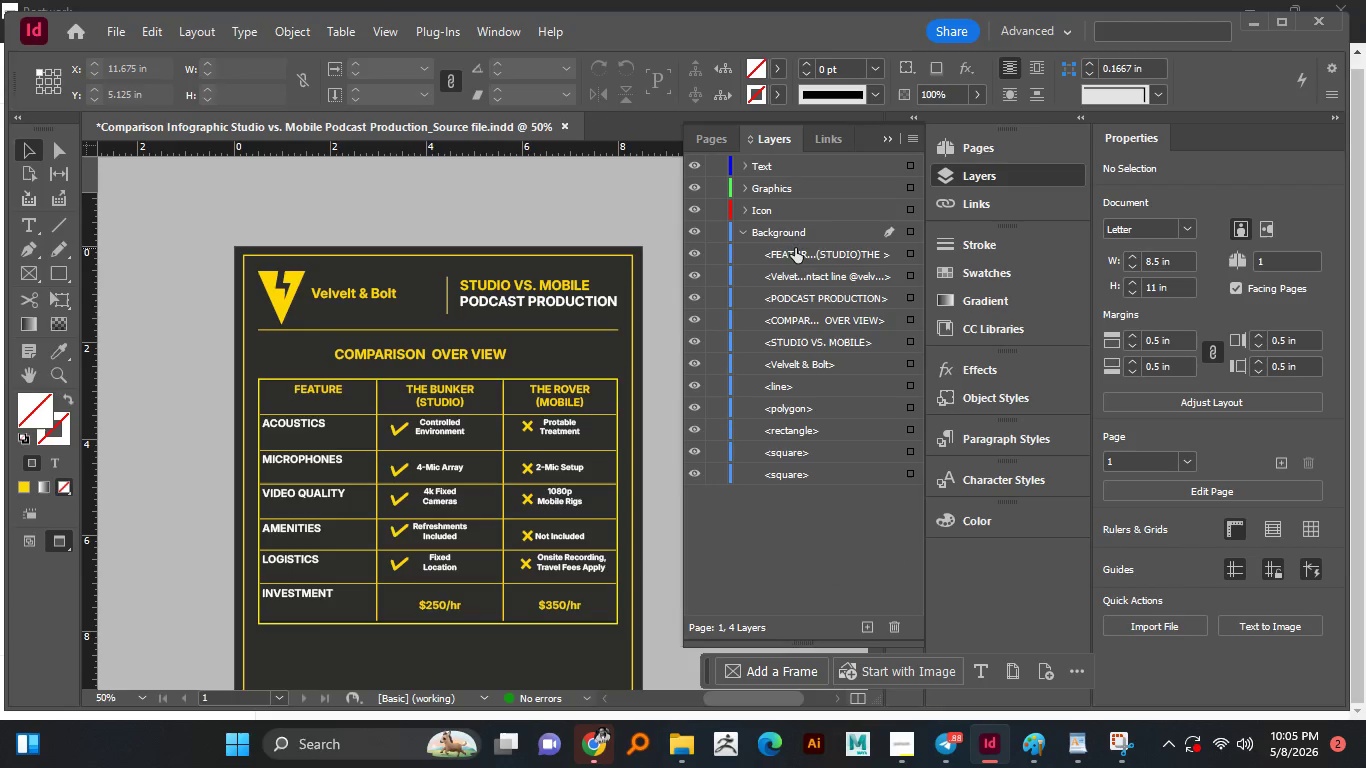 
left_click([795, 248])
 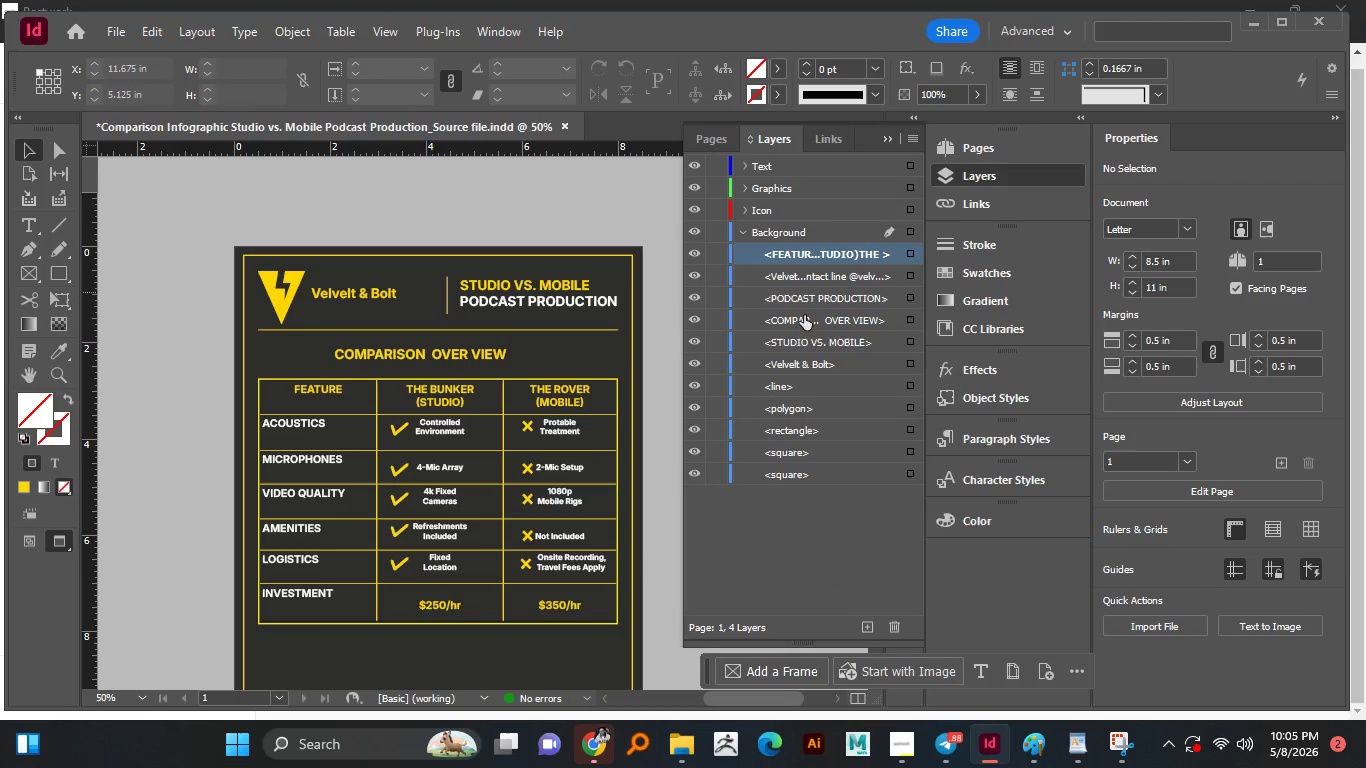 
hold_key(key=ShiftLeft, duration=1.5)
 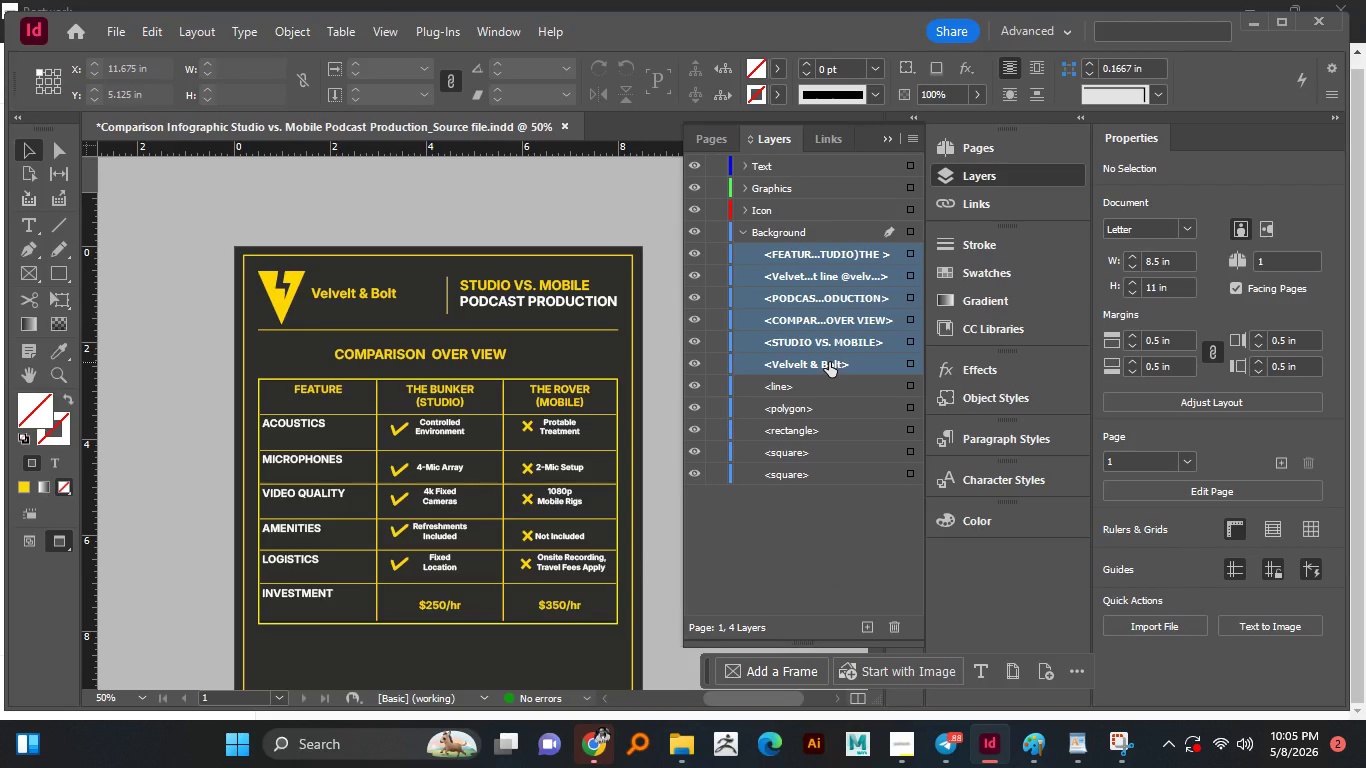 
hold_key(key=ShiftLeft, duration=0.91)
left_click([829, 362])
 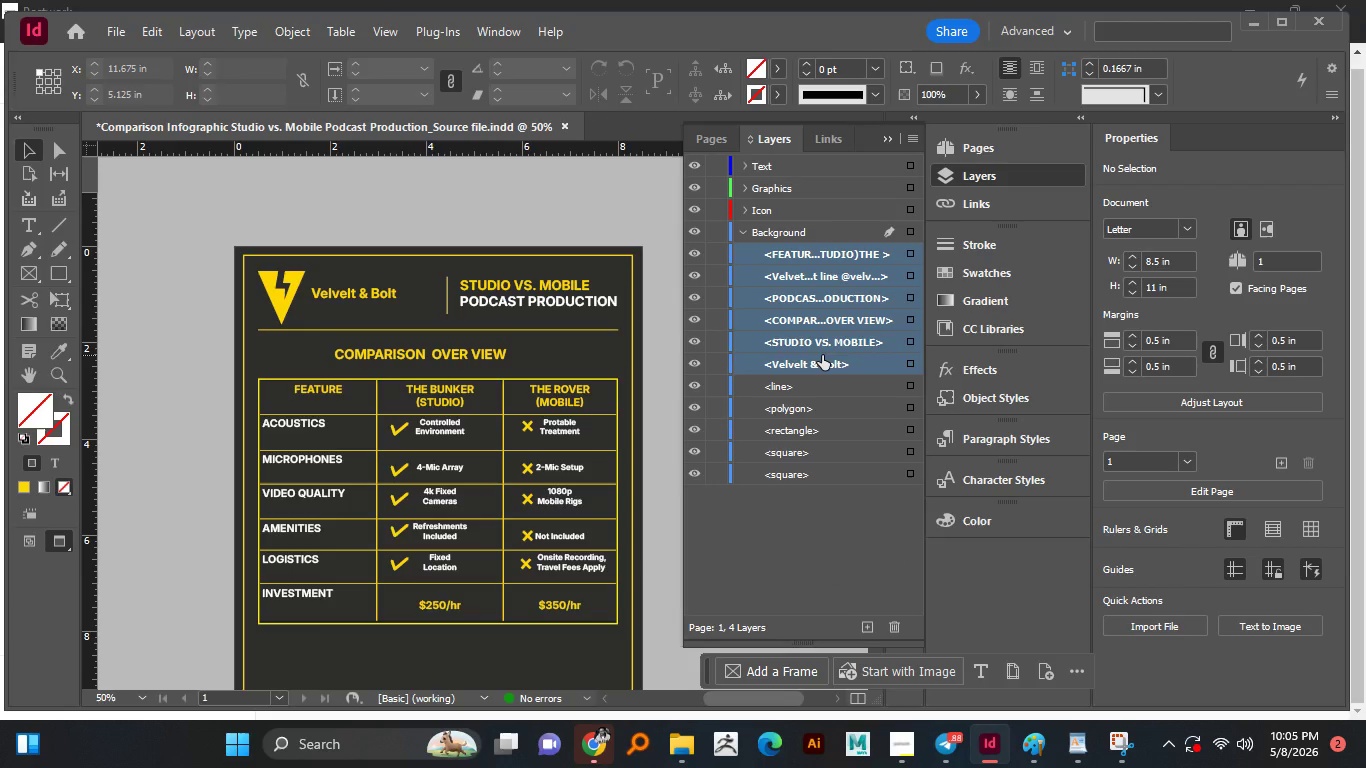 
left_click_drag(start_coordinate=[822, 347], to_coordinate=[819, 180])
 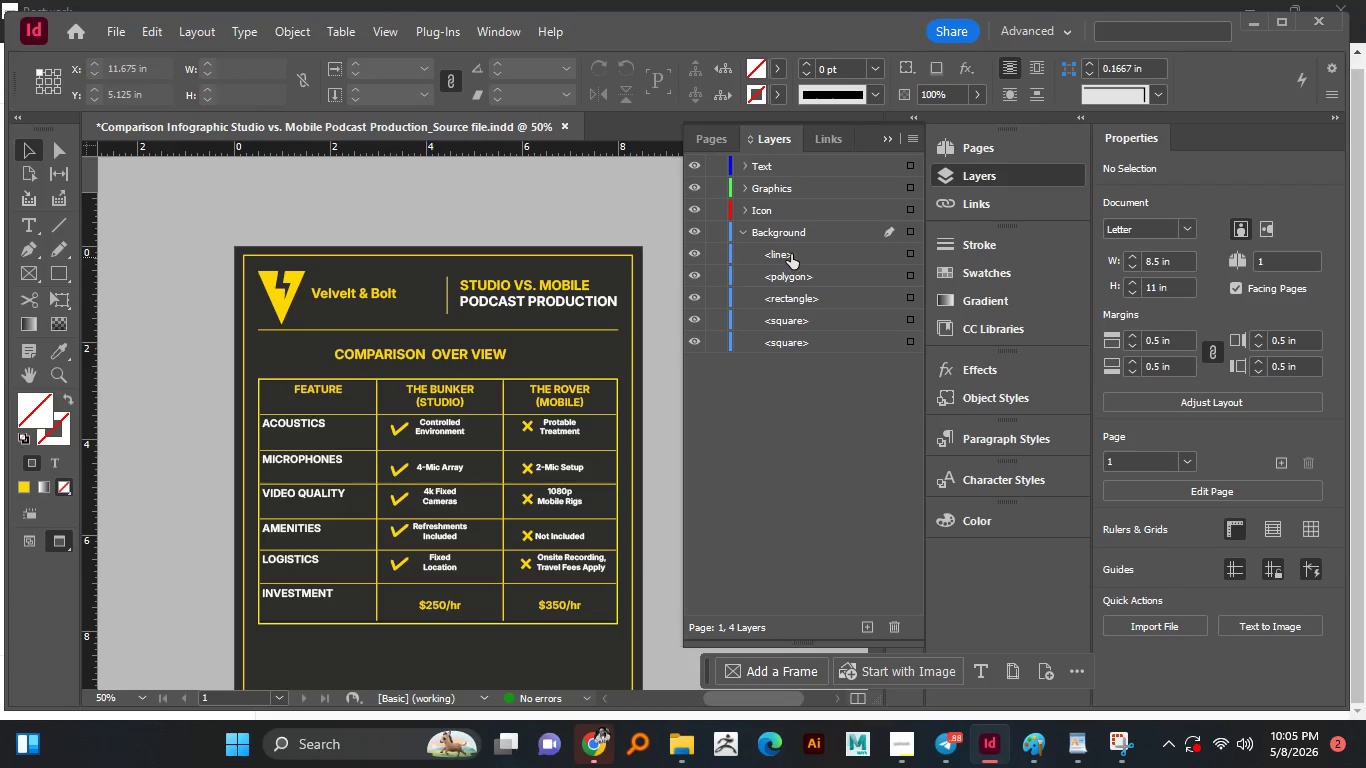 
left_click([791, 253])
 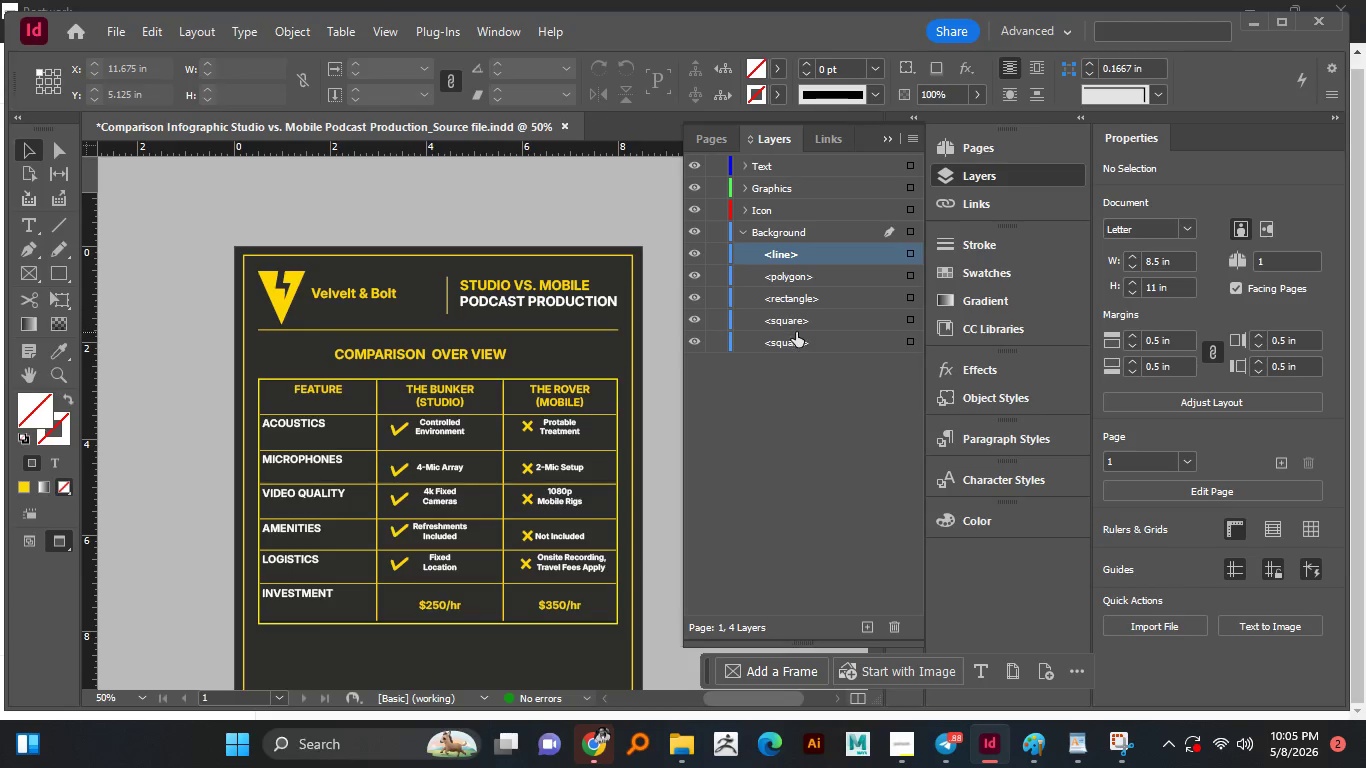 
hold_key(key=ShiftLeft, duration=0.58)
left_click([798, 343])
 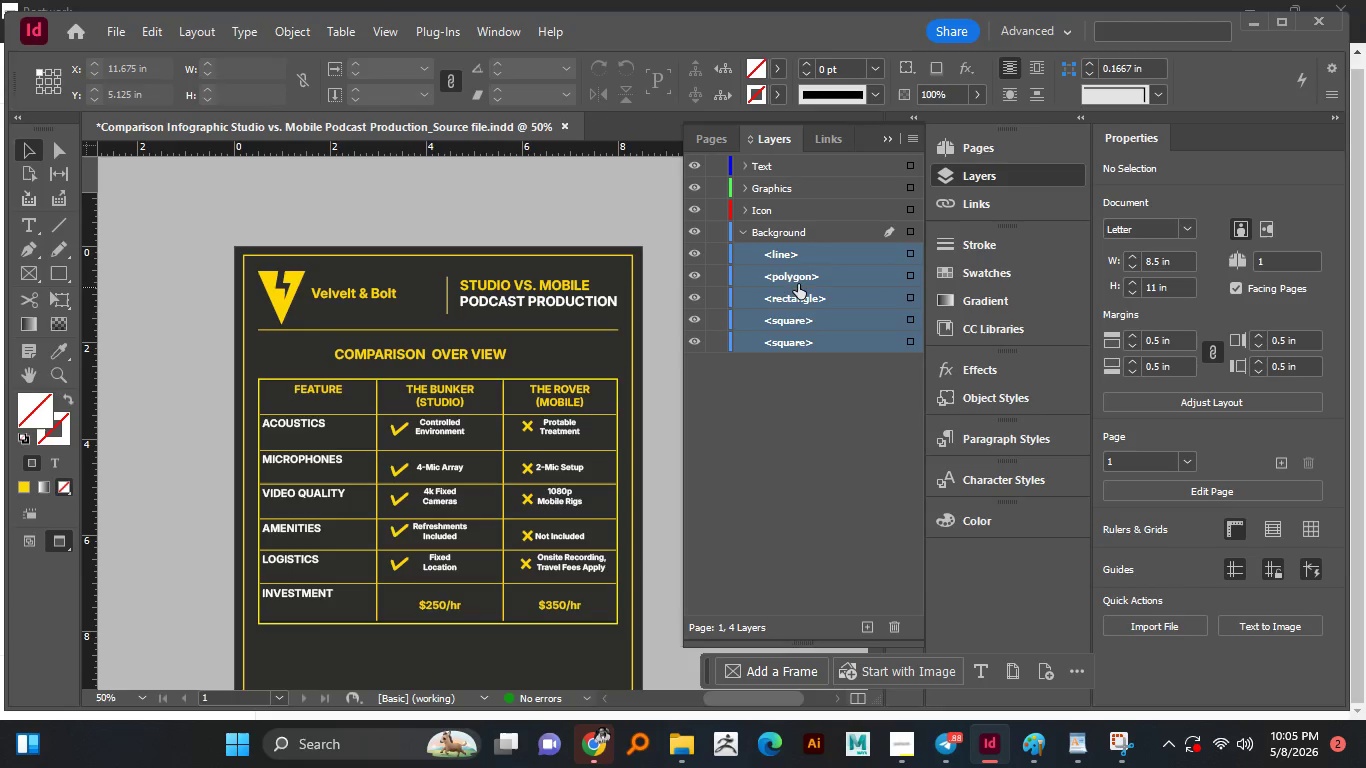 
left_click_drag(start_coordinate=[798, 283], to_coordinate=[791, 195])
 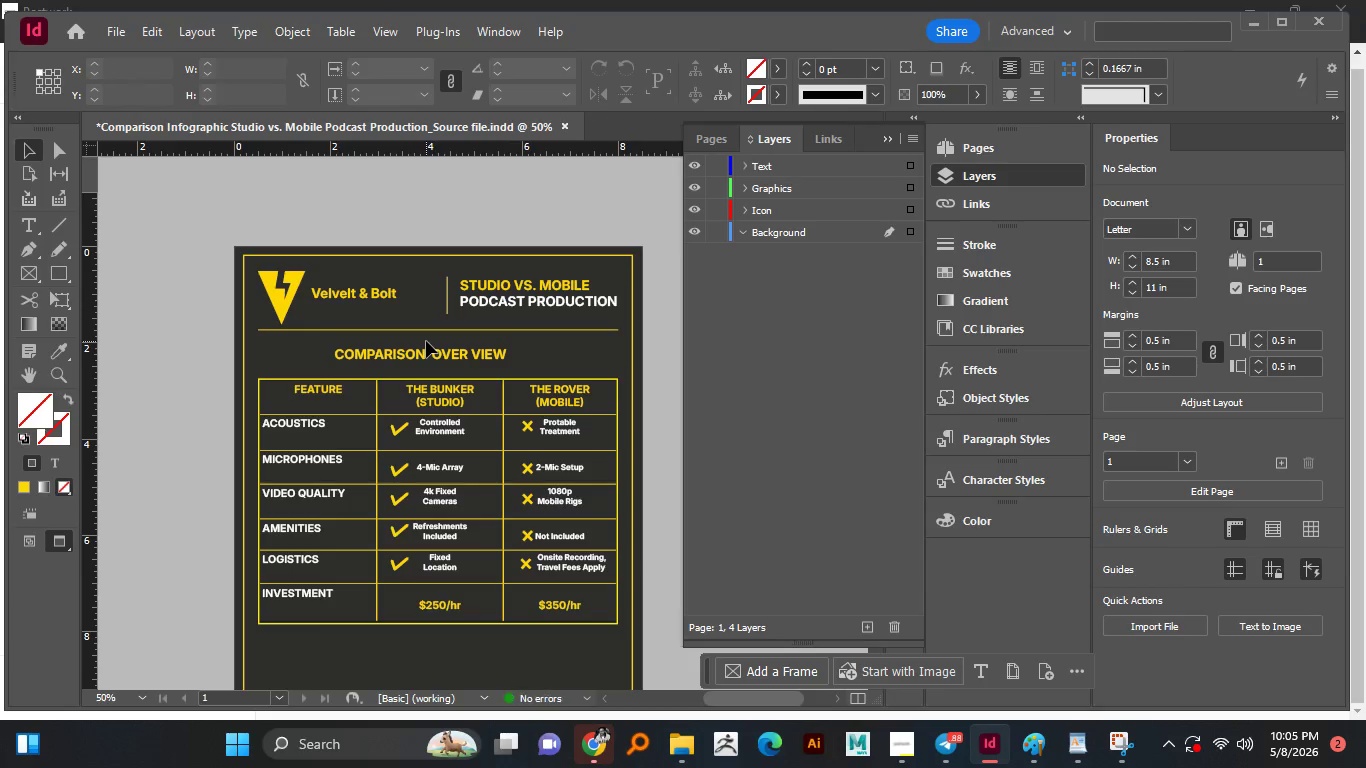 
double_click([430, 353])
 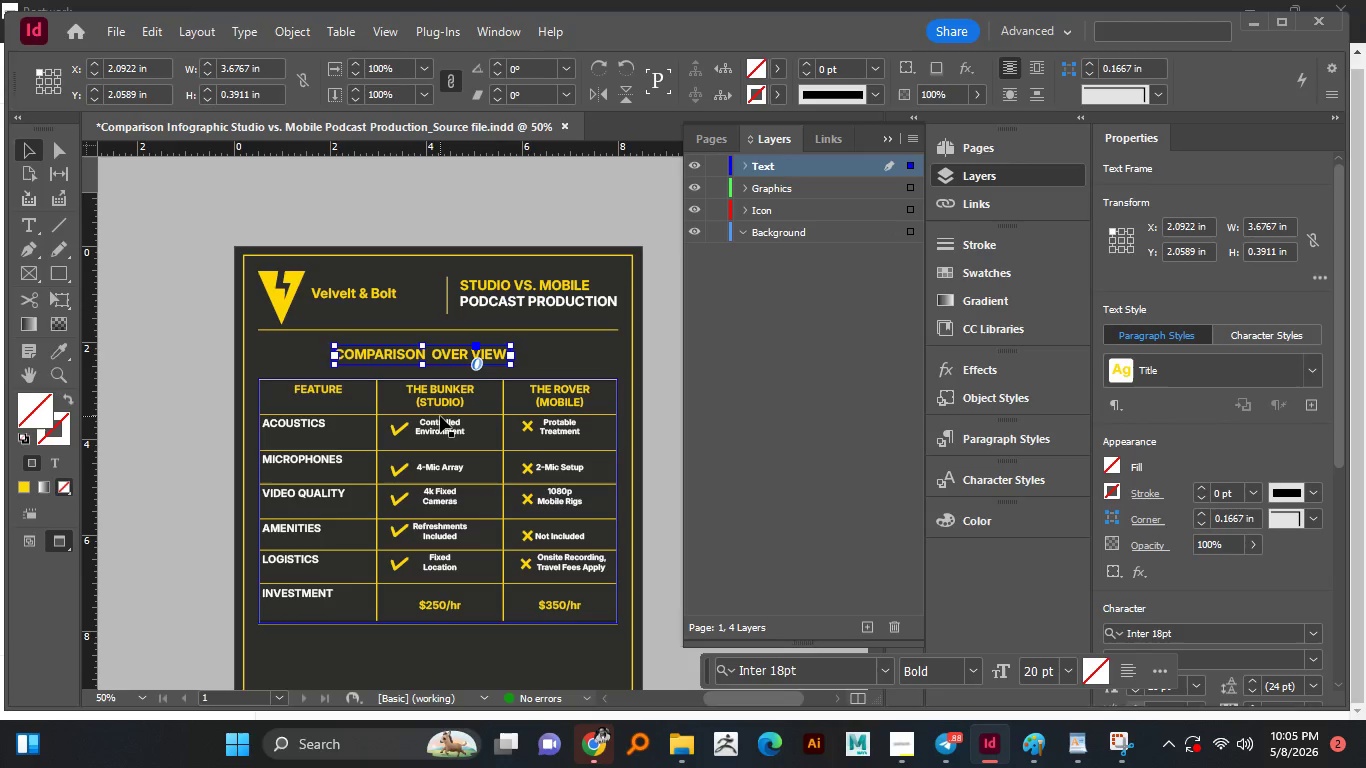 
left_click([438, 408])
 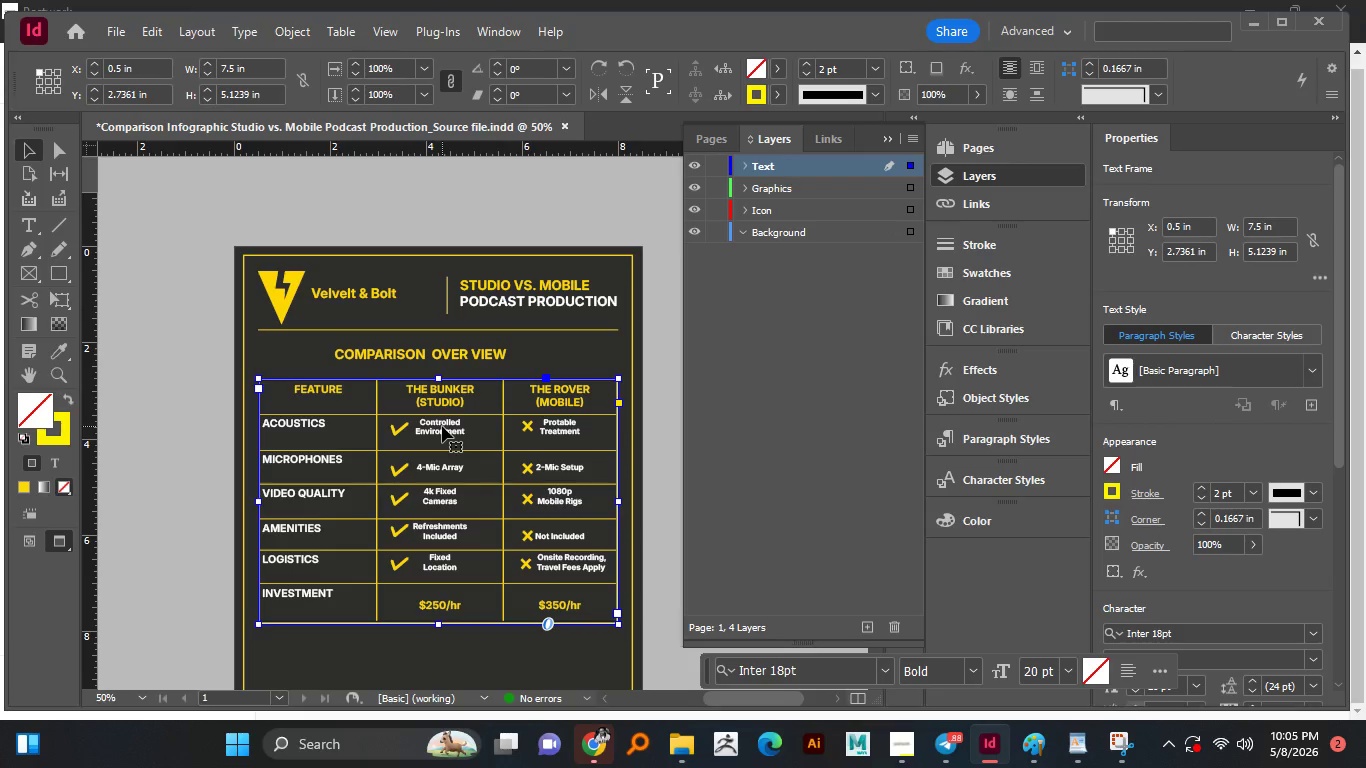 
left_click([442, 426])
 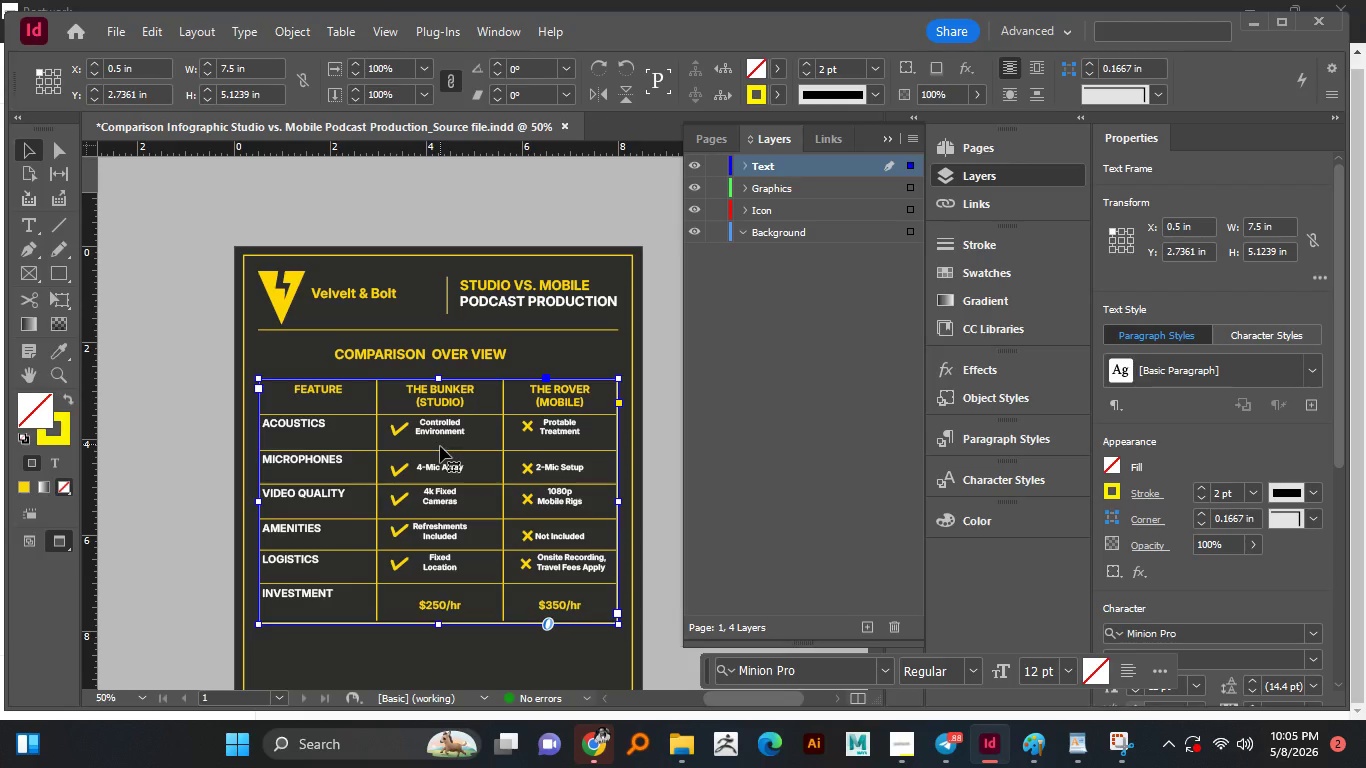 
left_click([439, 462])
 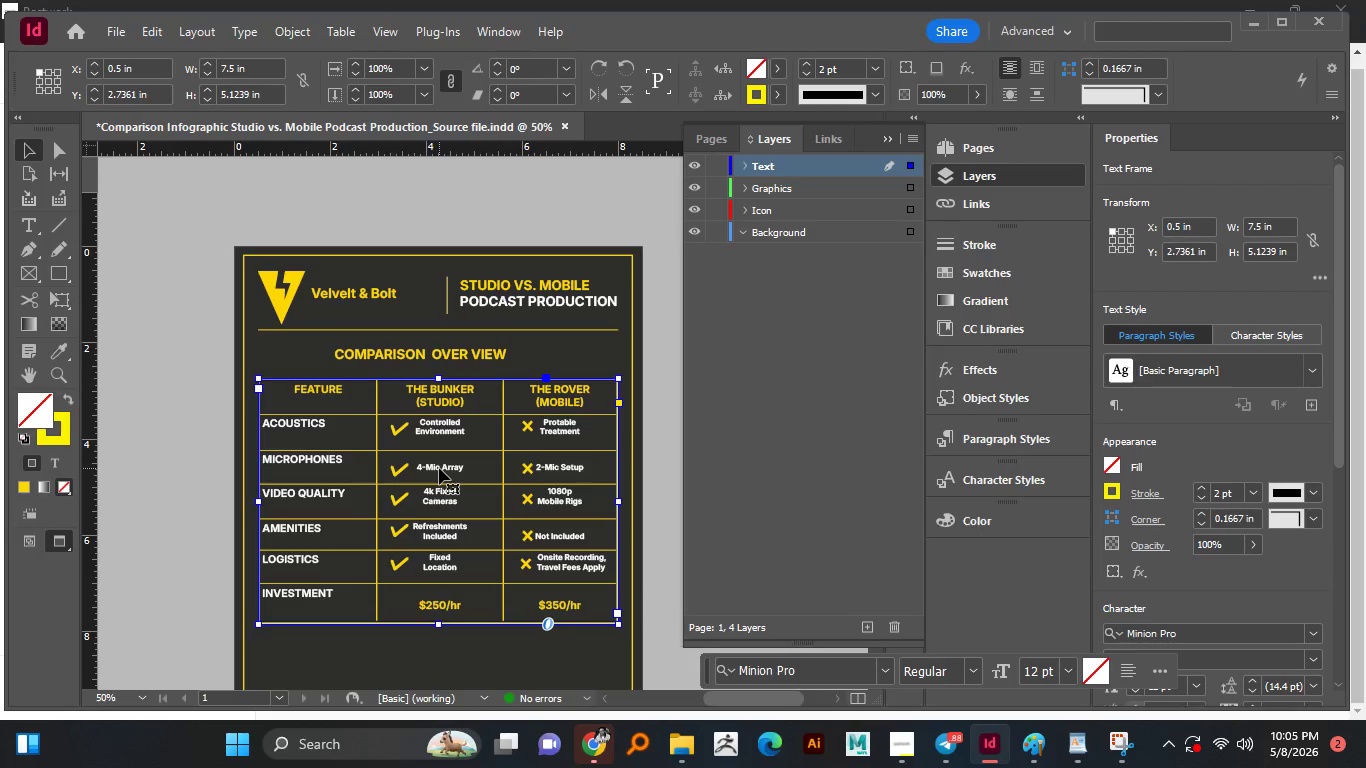 
left_click([439, 468])
 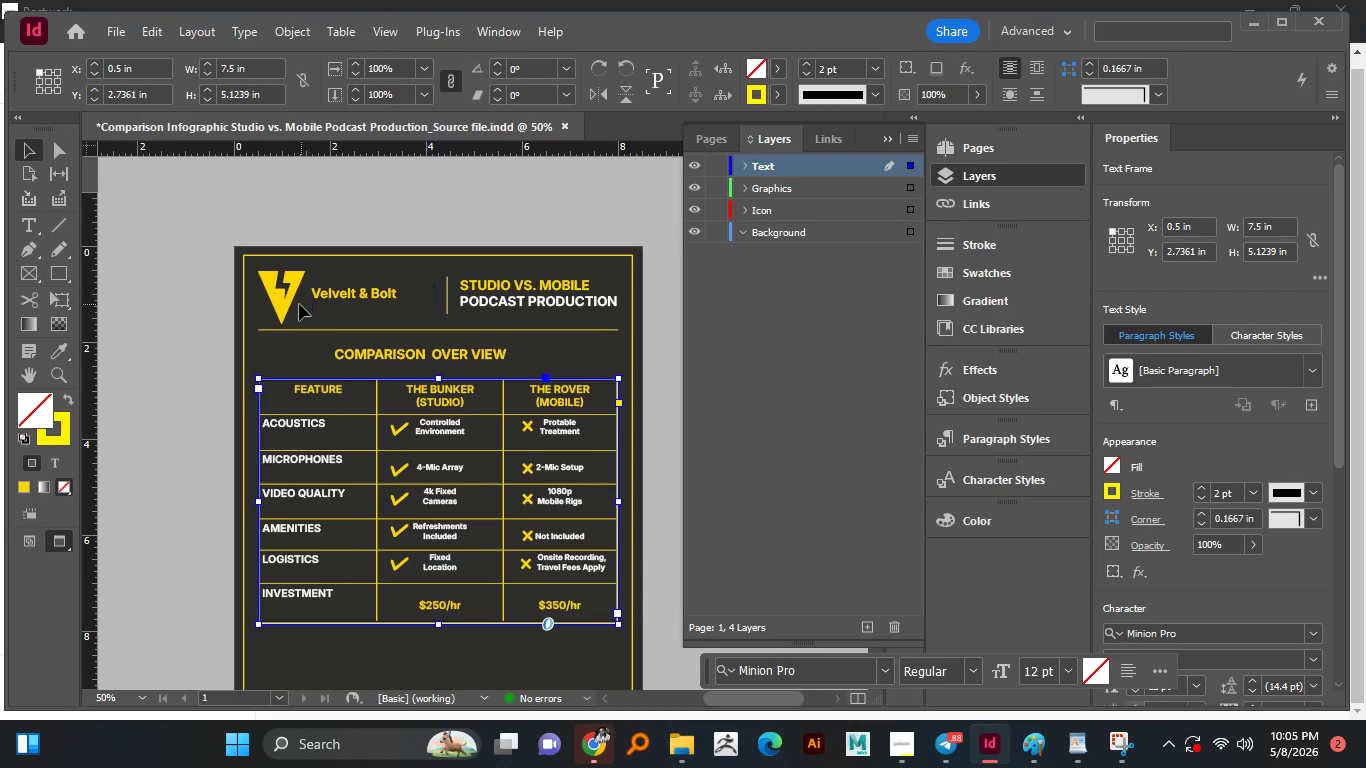 
left_click([286, 303])
 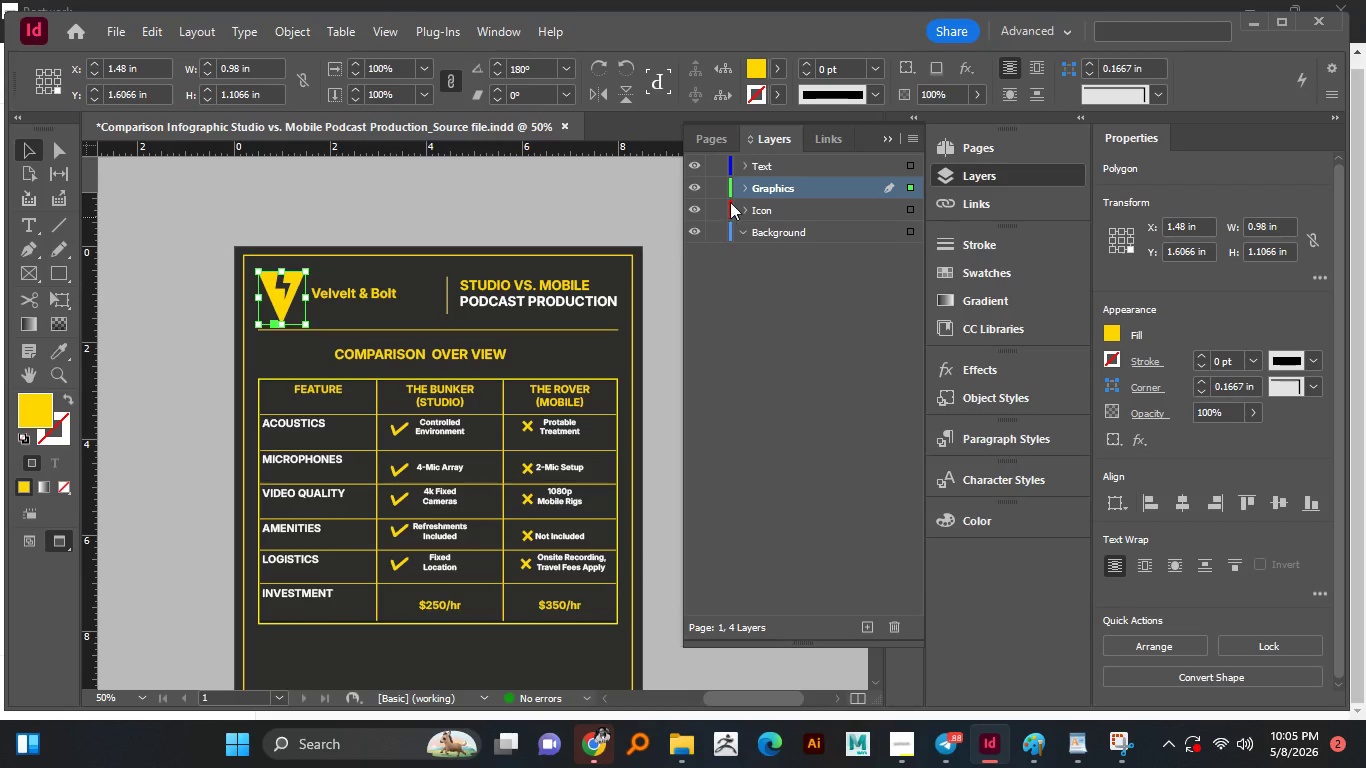 
left_click([746, 188])
 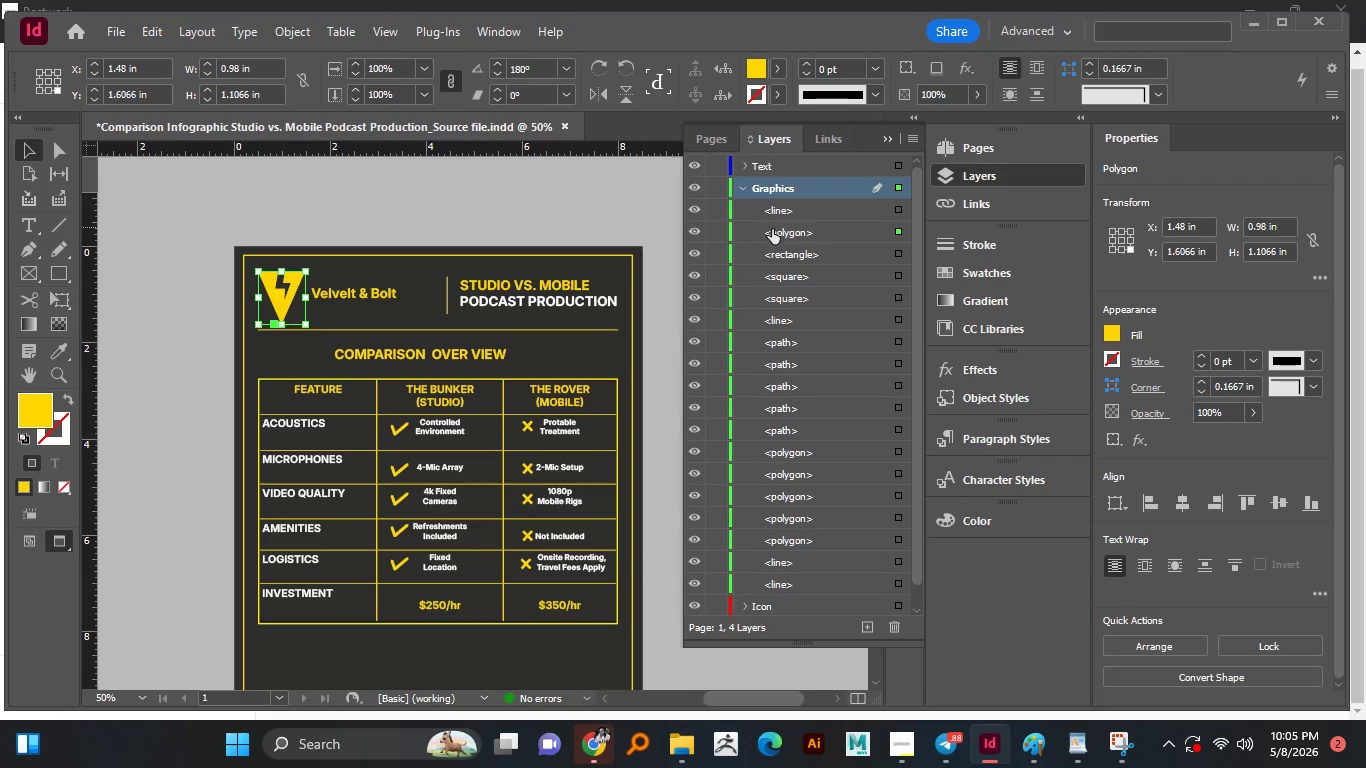 
left_click_drag(start_coordinate=[775, 230], to_coordinate=[769, 590])
 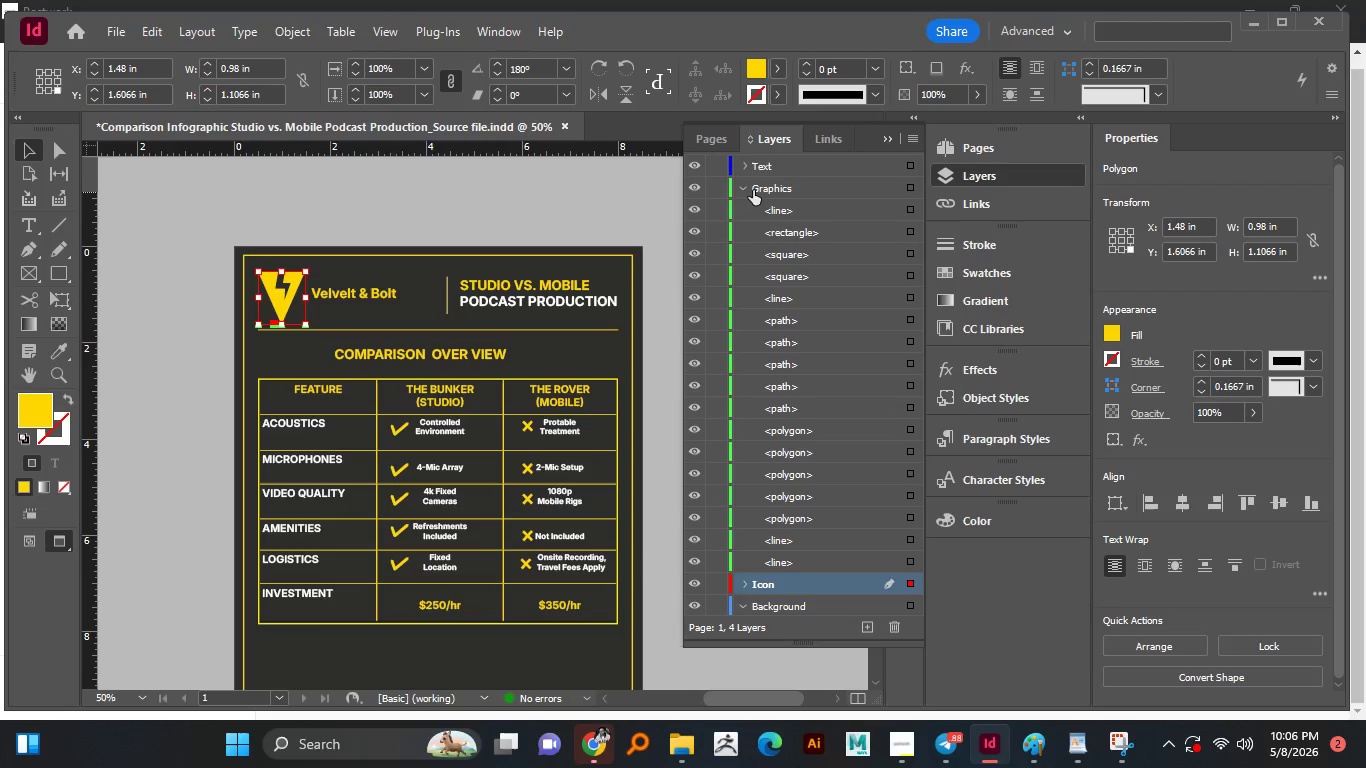 
left_click([745, 188])
 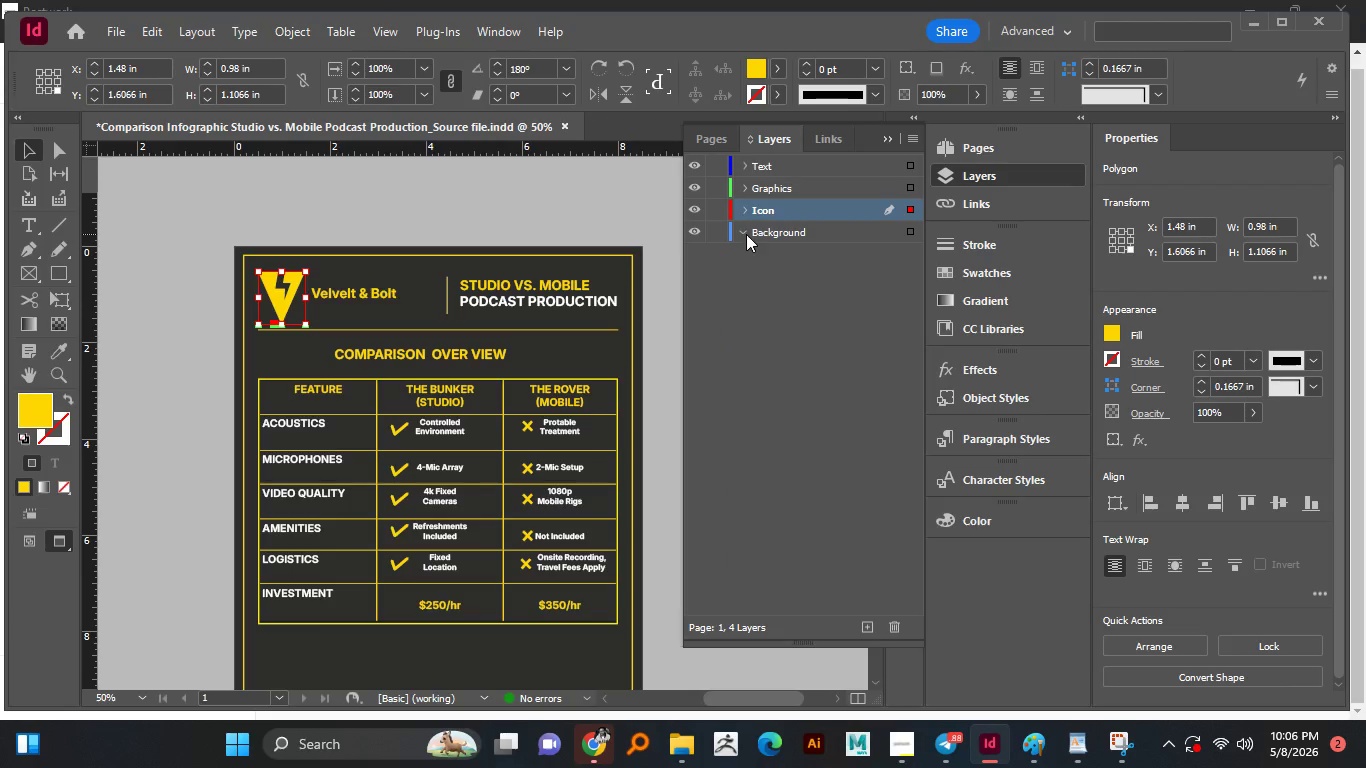 
left_click([384, 544])
 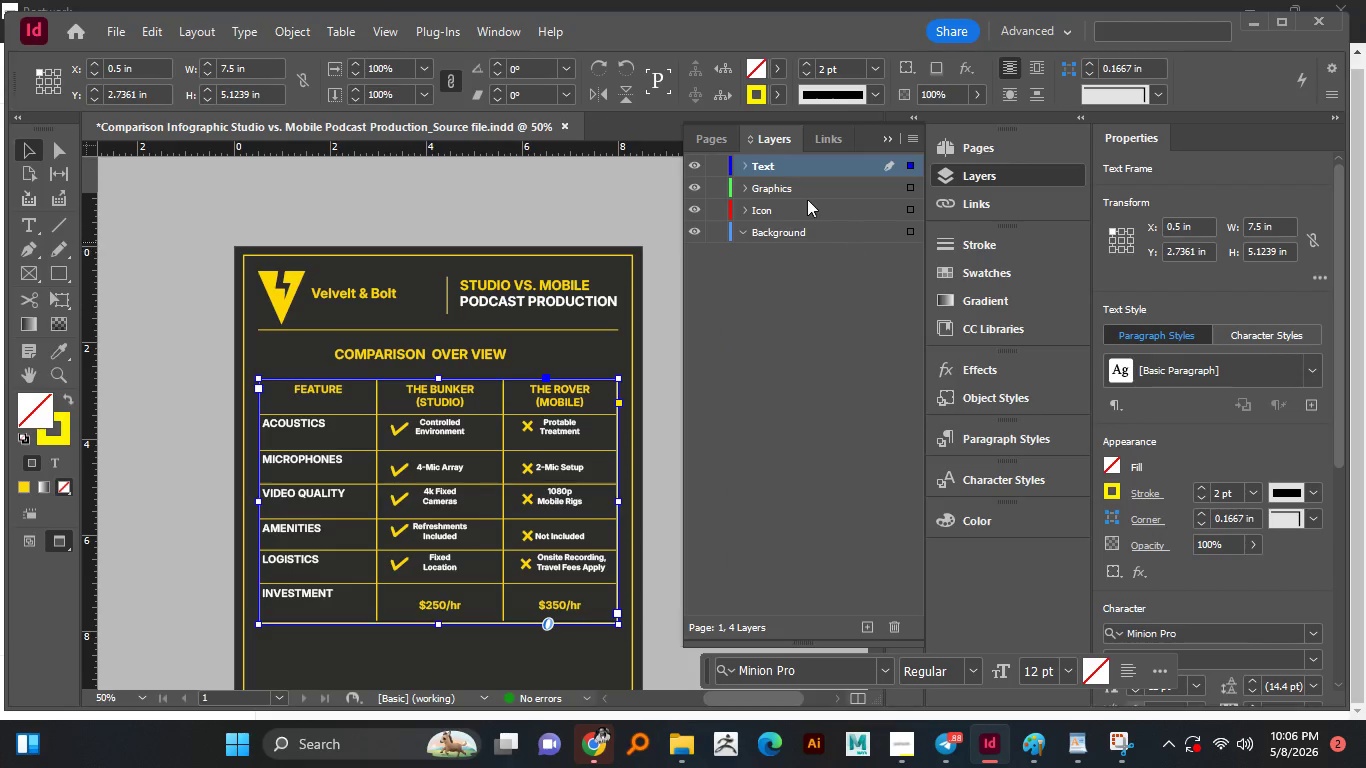 
left_click([744, 170])
 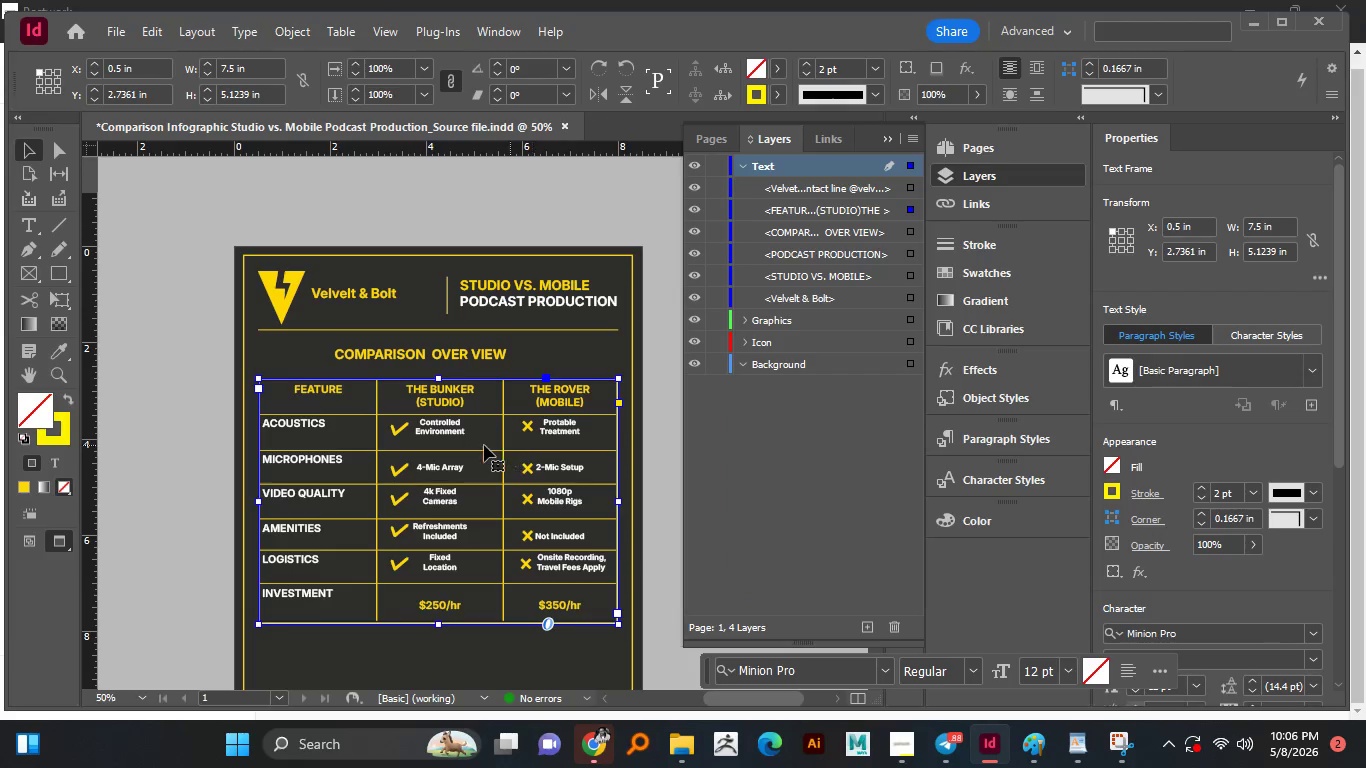 
left_click([443, 403])
 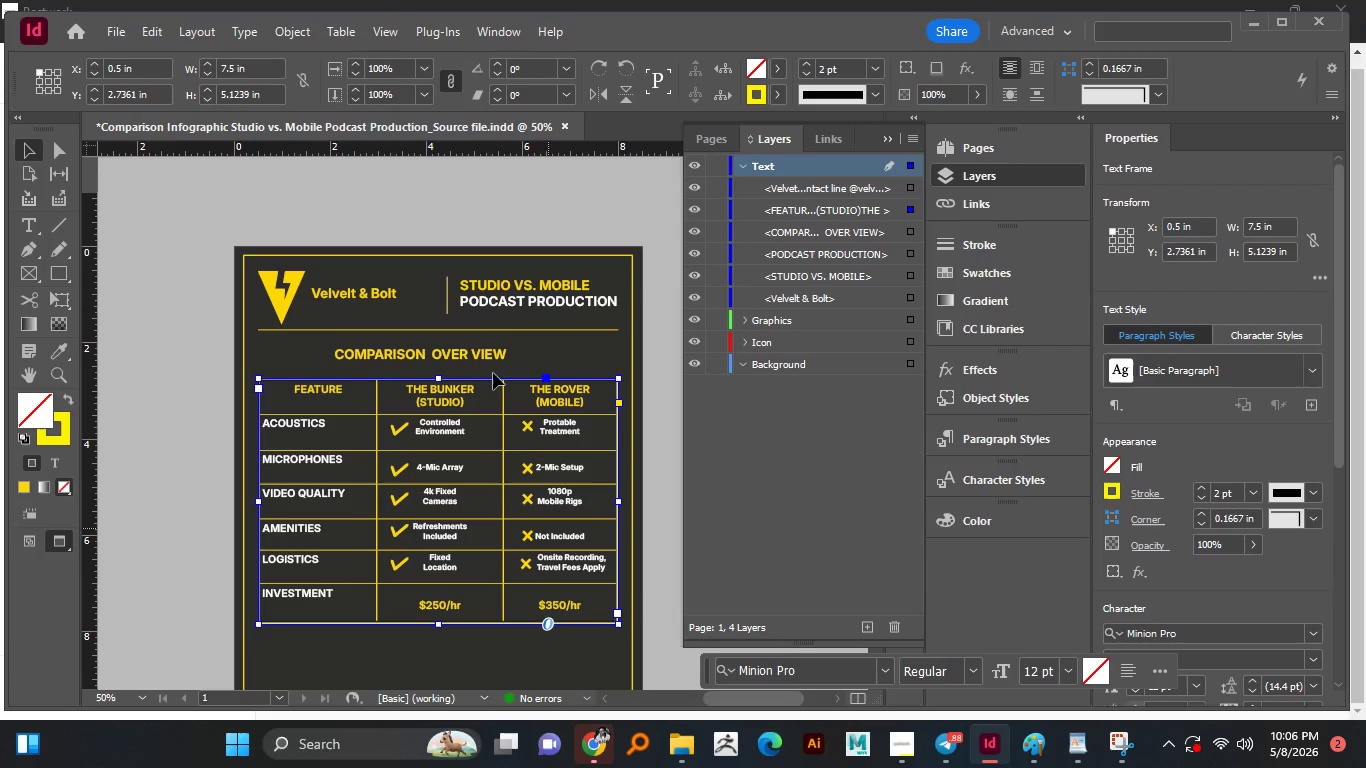 
left_click([487, 286])
 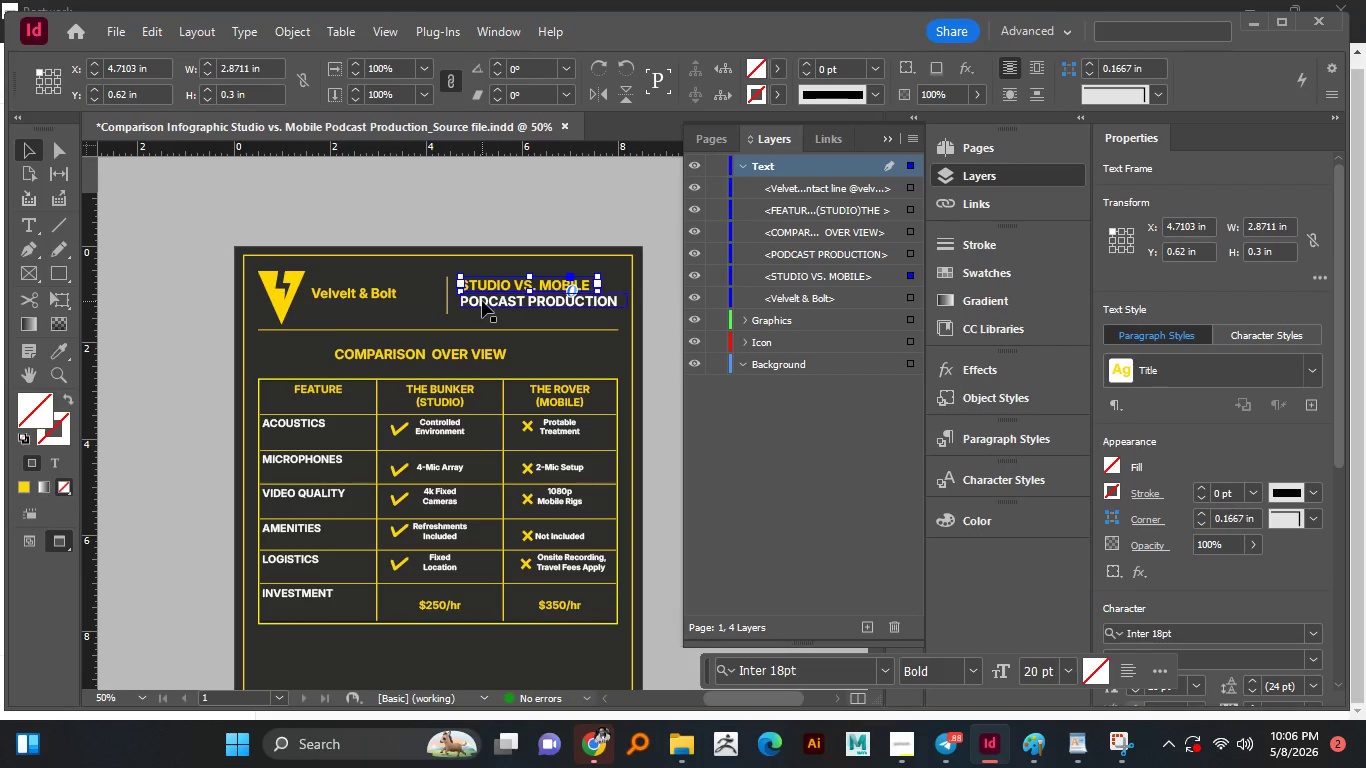 
left_click([482, 301])
 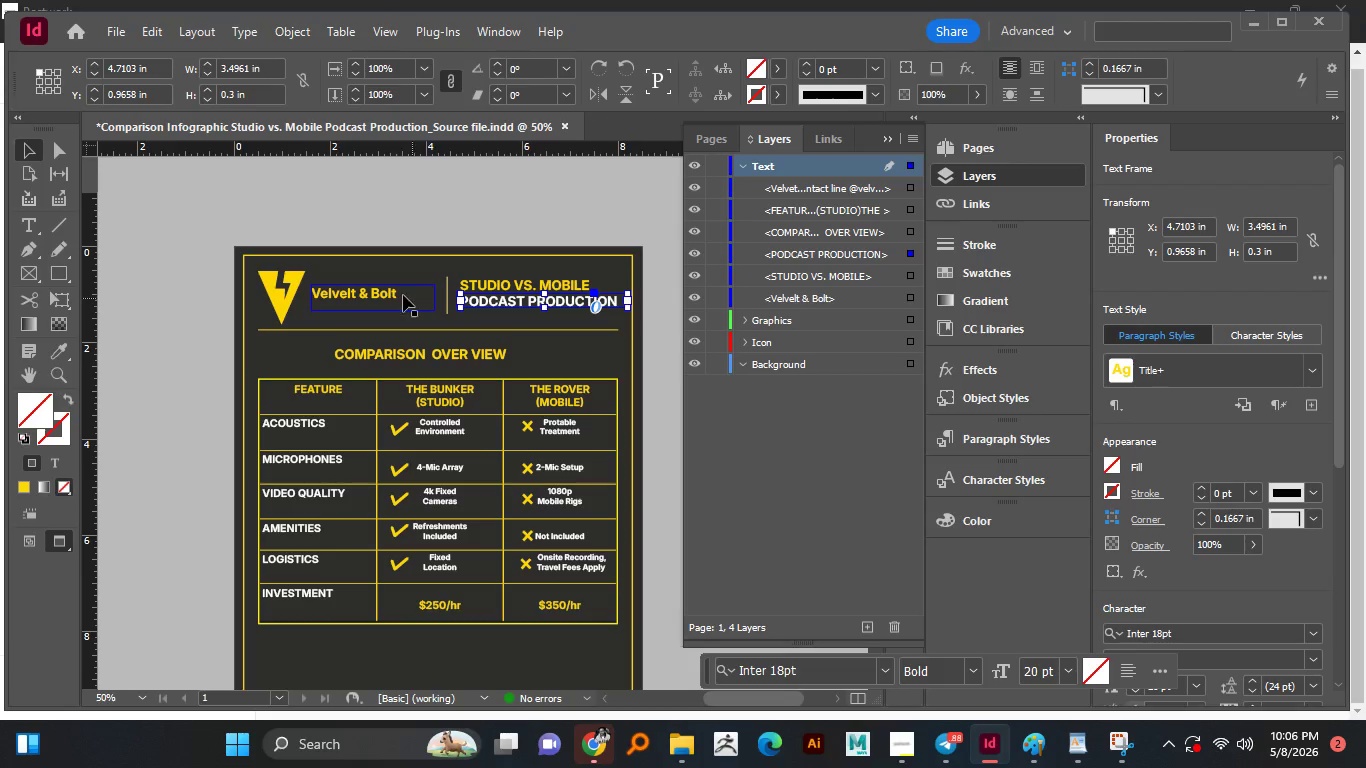 
left_click([398, 293])
 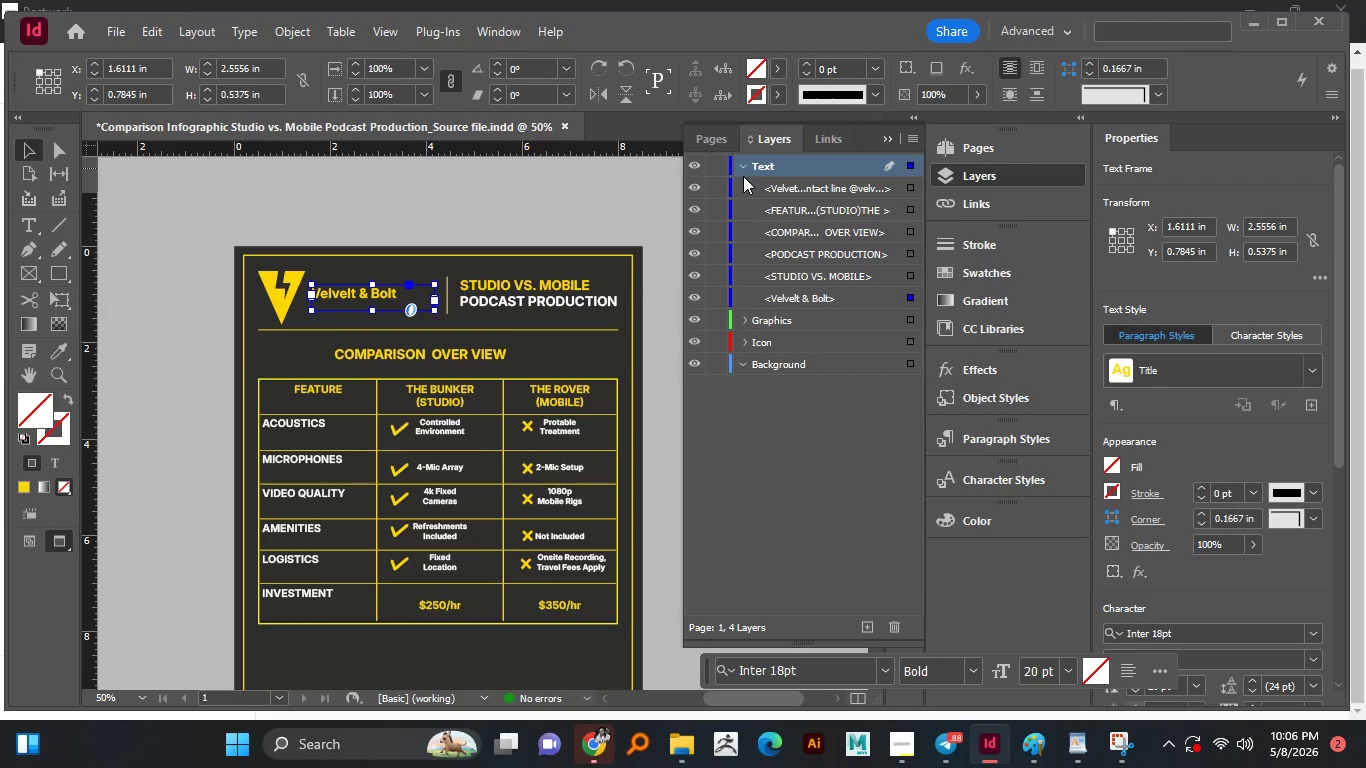 
left_click([744, 166])
 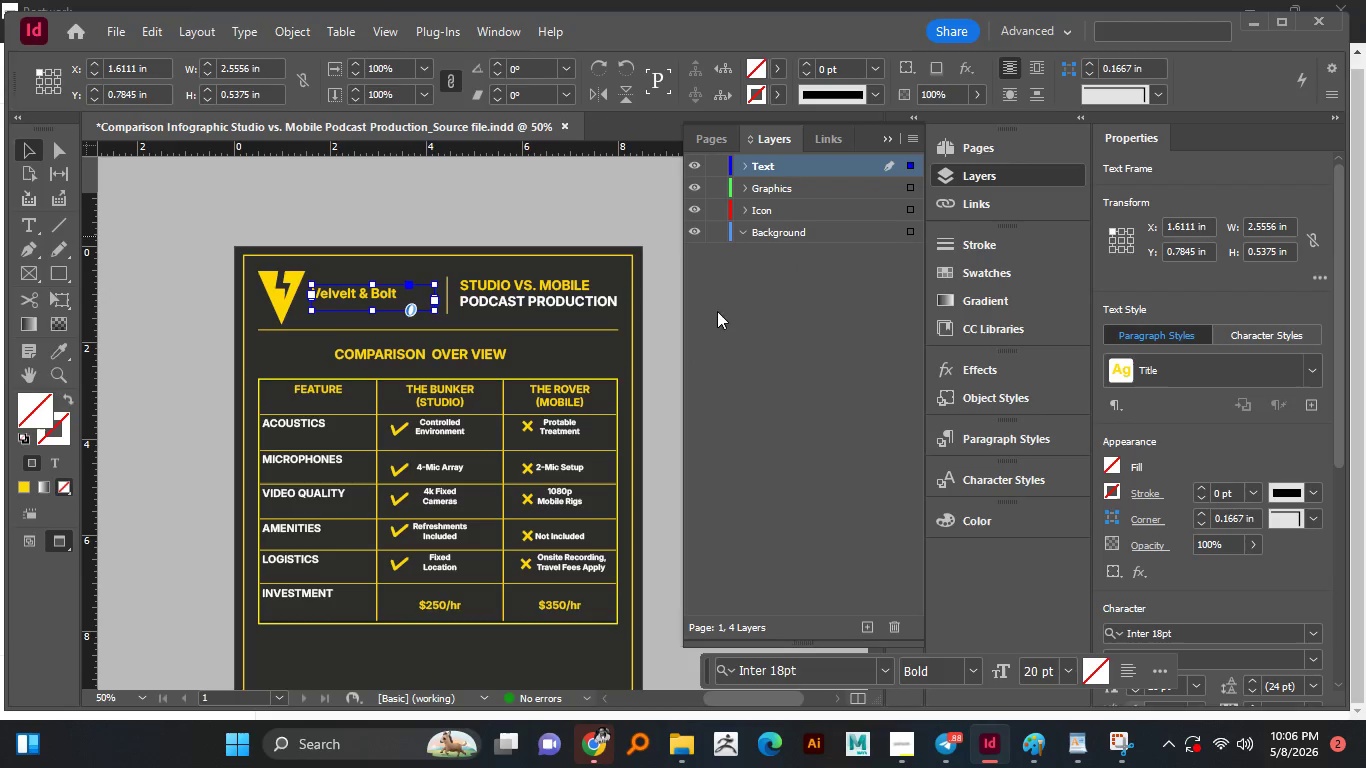 
left_click([729, 336])
 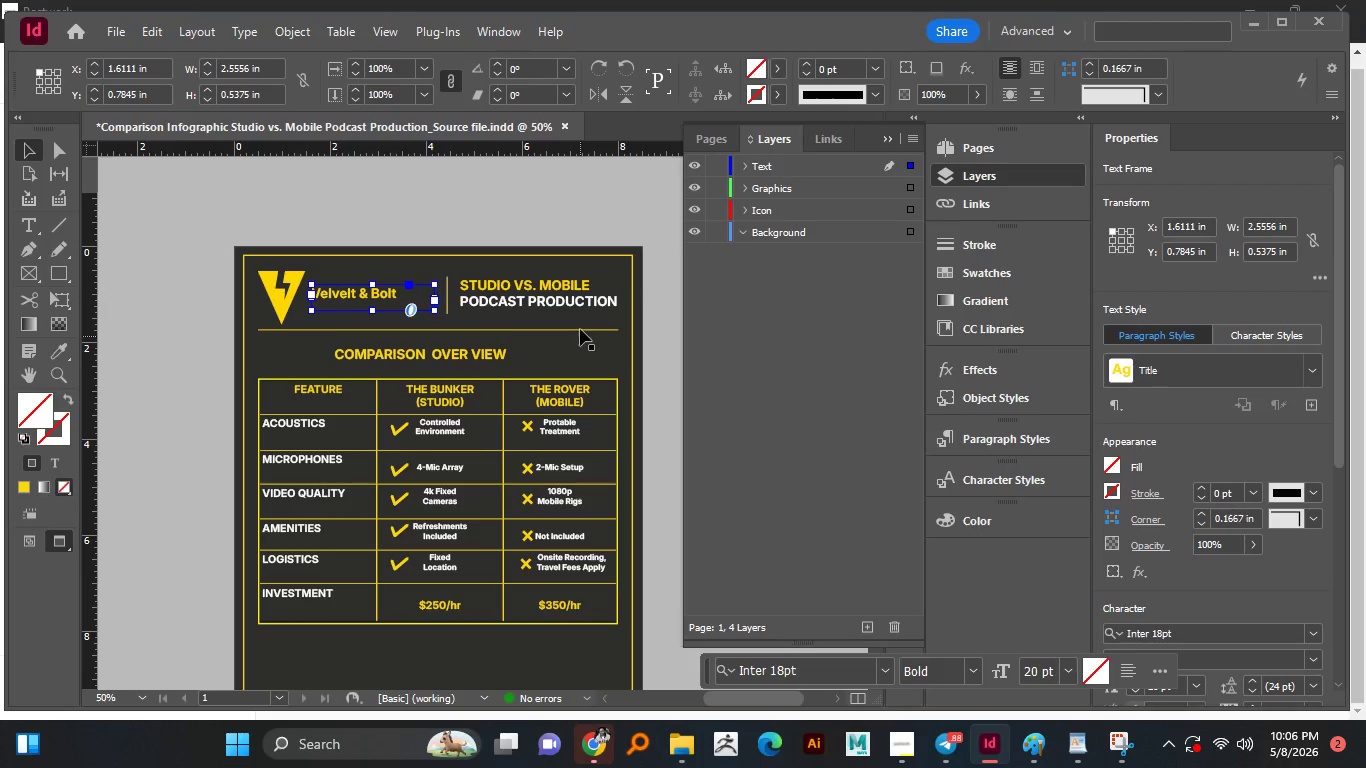 
left_click([567, 207])
 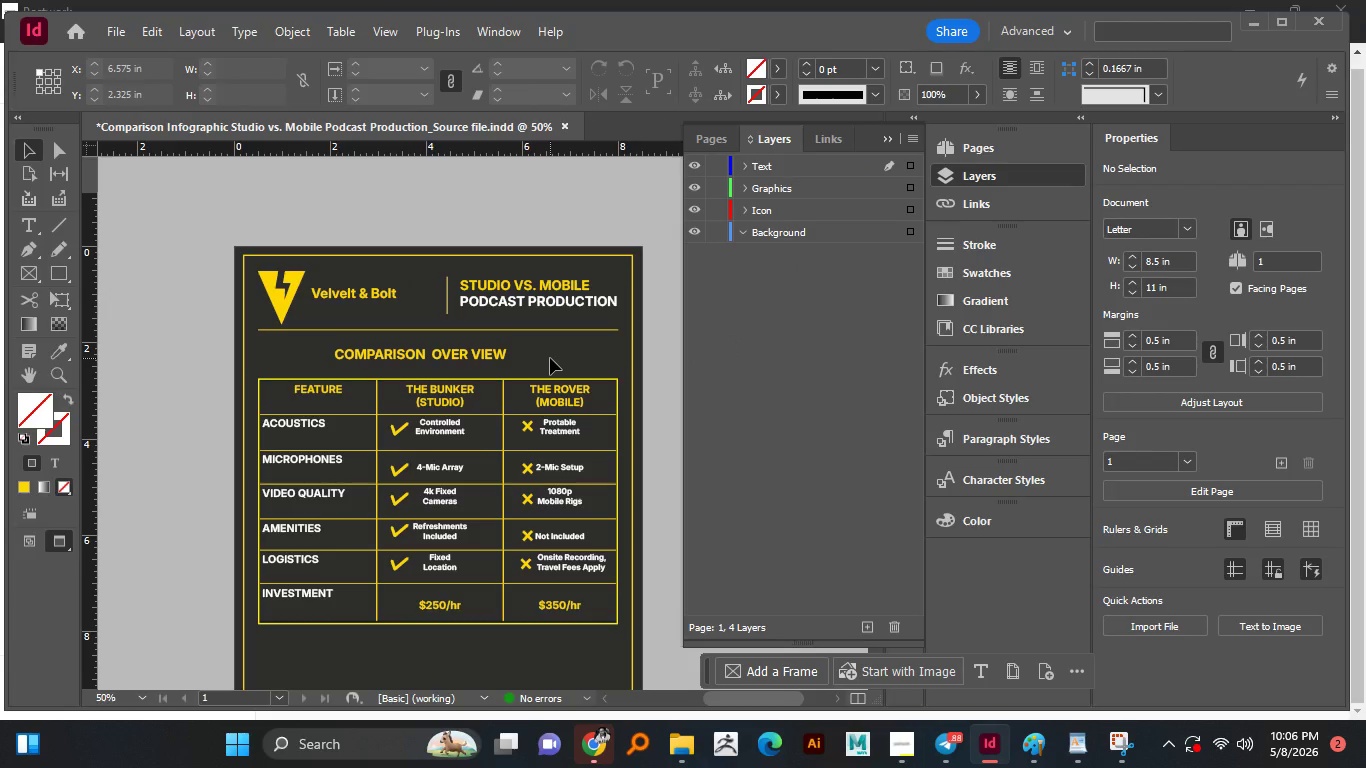 
key(W)
 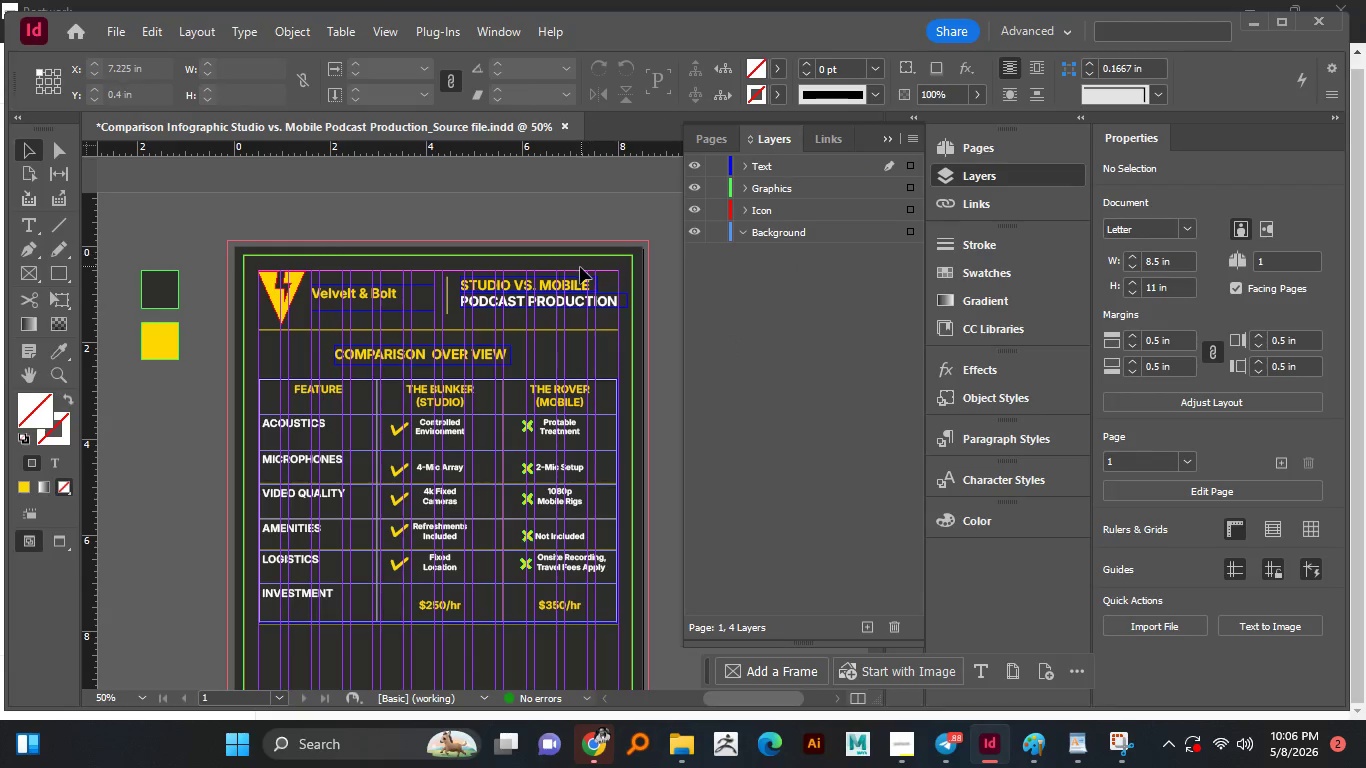 
scroll: coordinate [580, 267], scroll_direction: down, amount: 1.0
 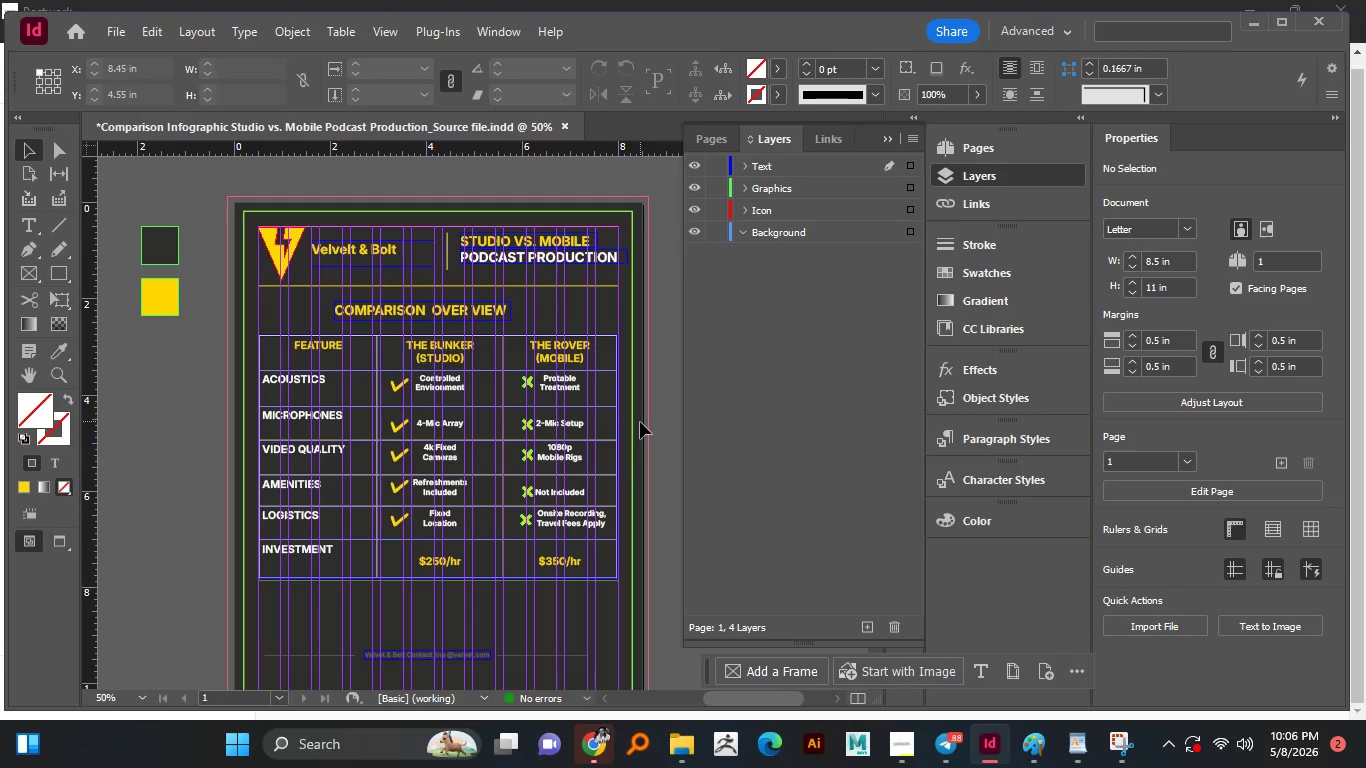 
wait(7.2)
 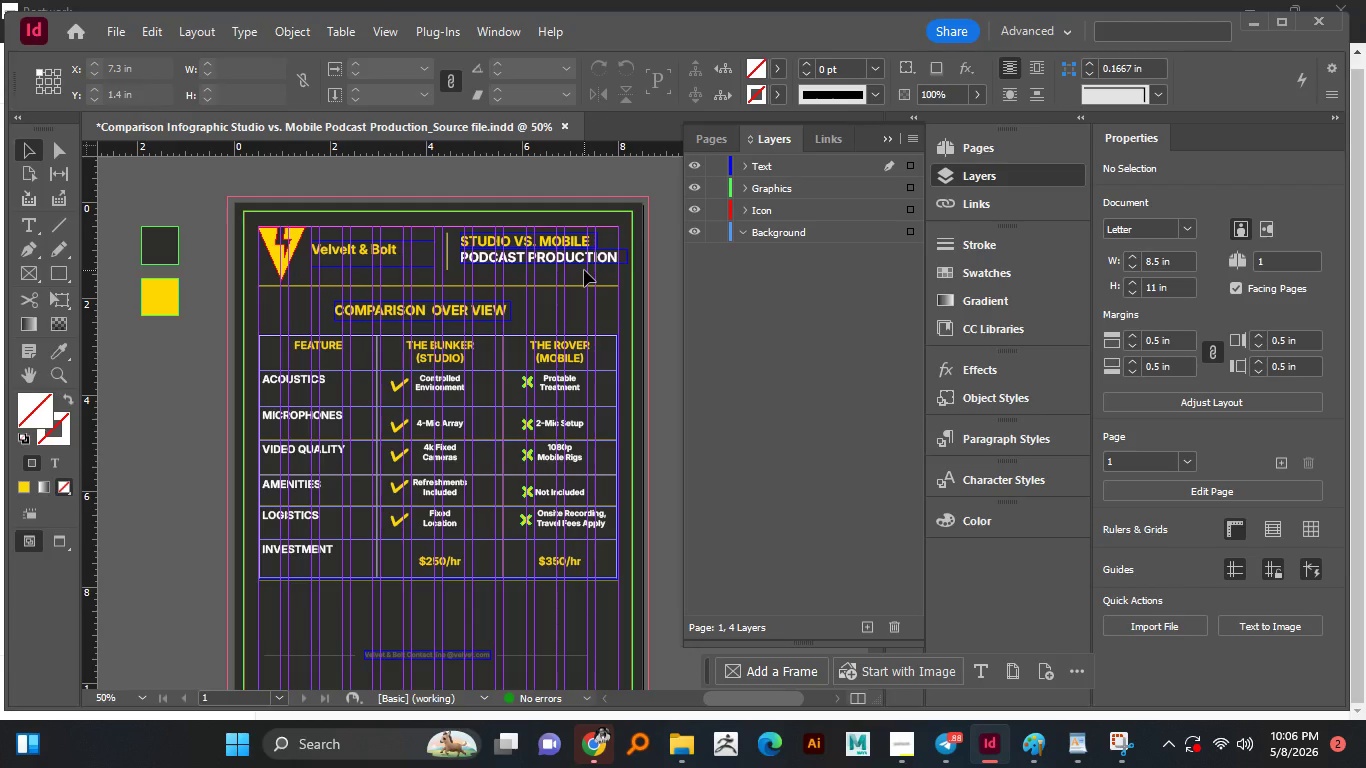 
key(W)
 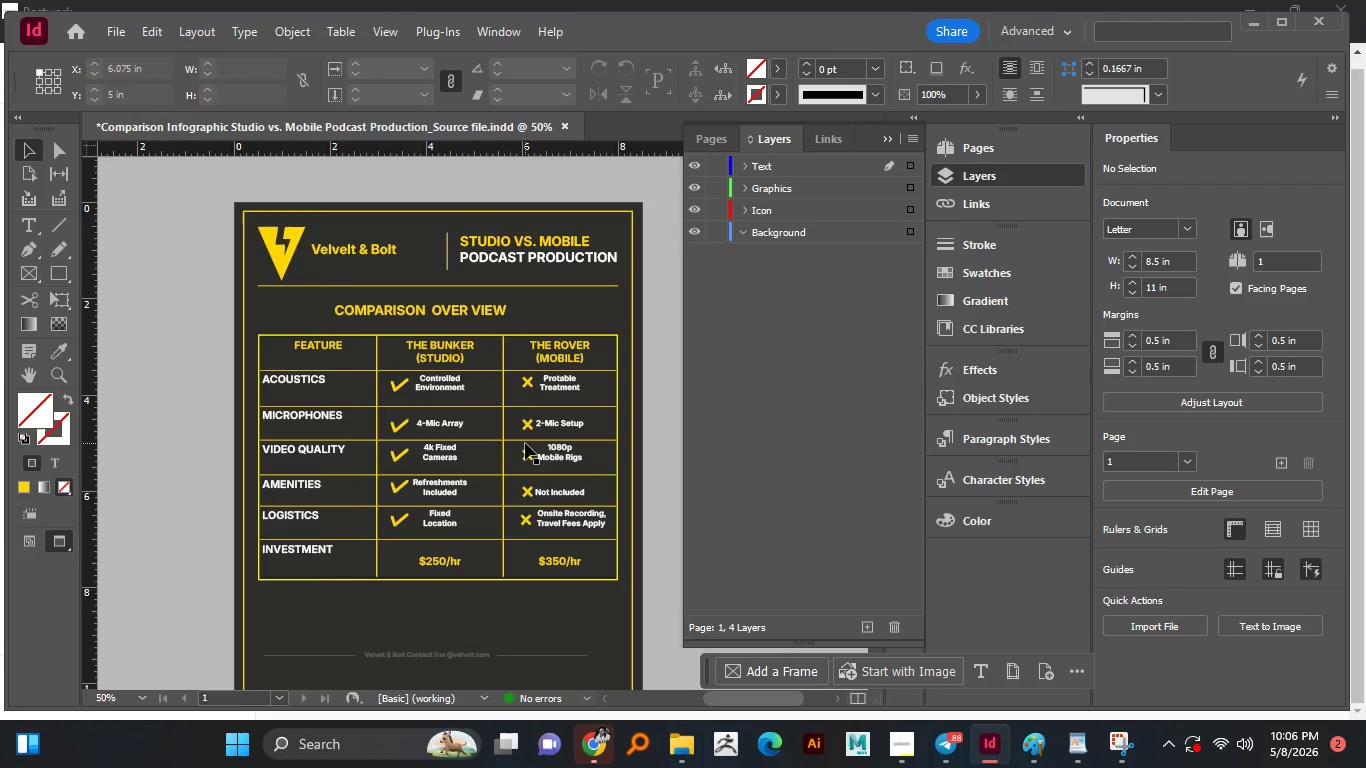 
type(www)
 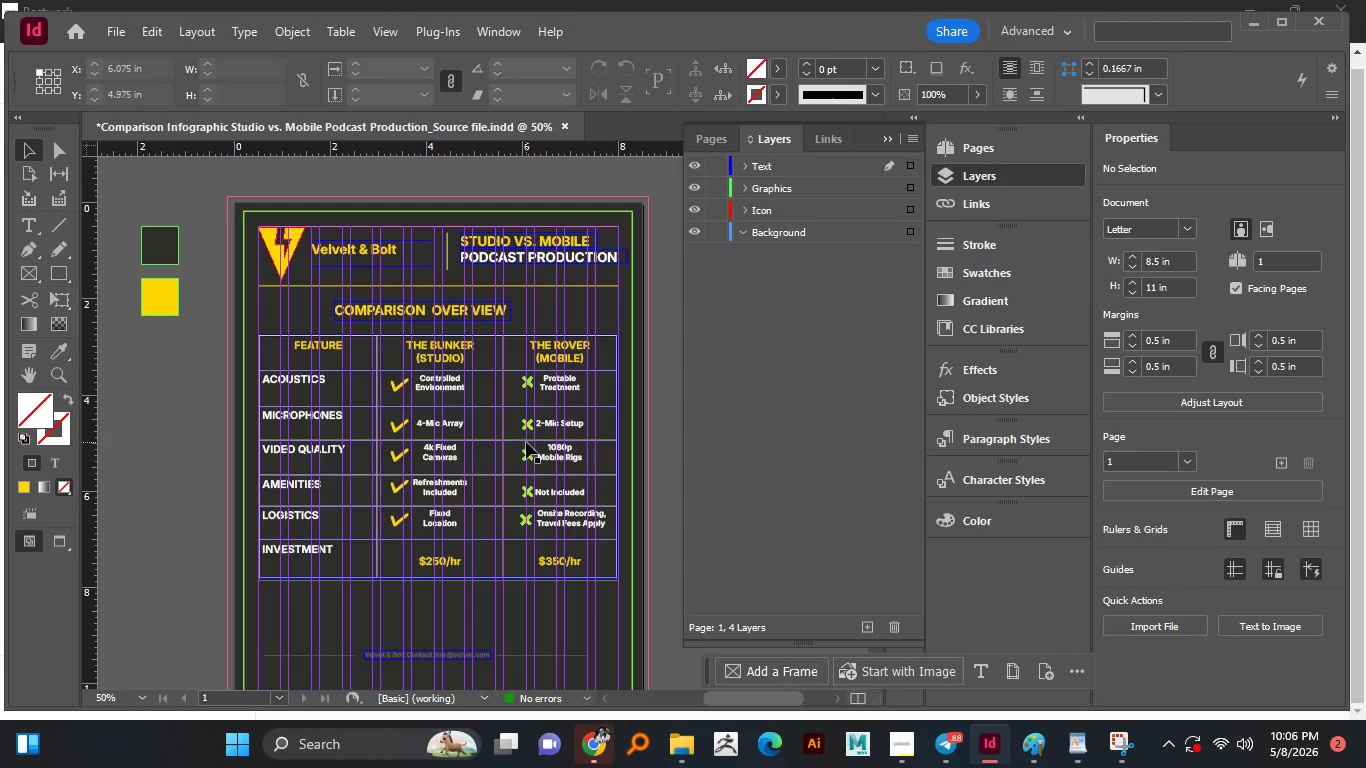 
wait(5.83)
 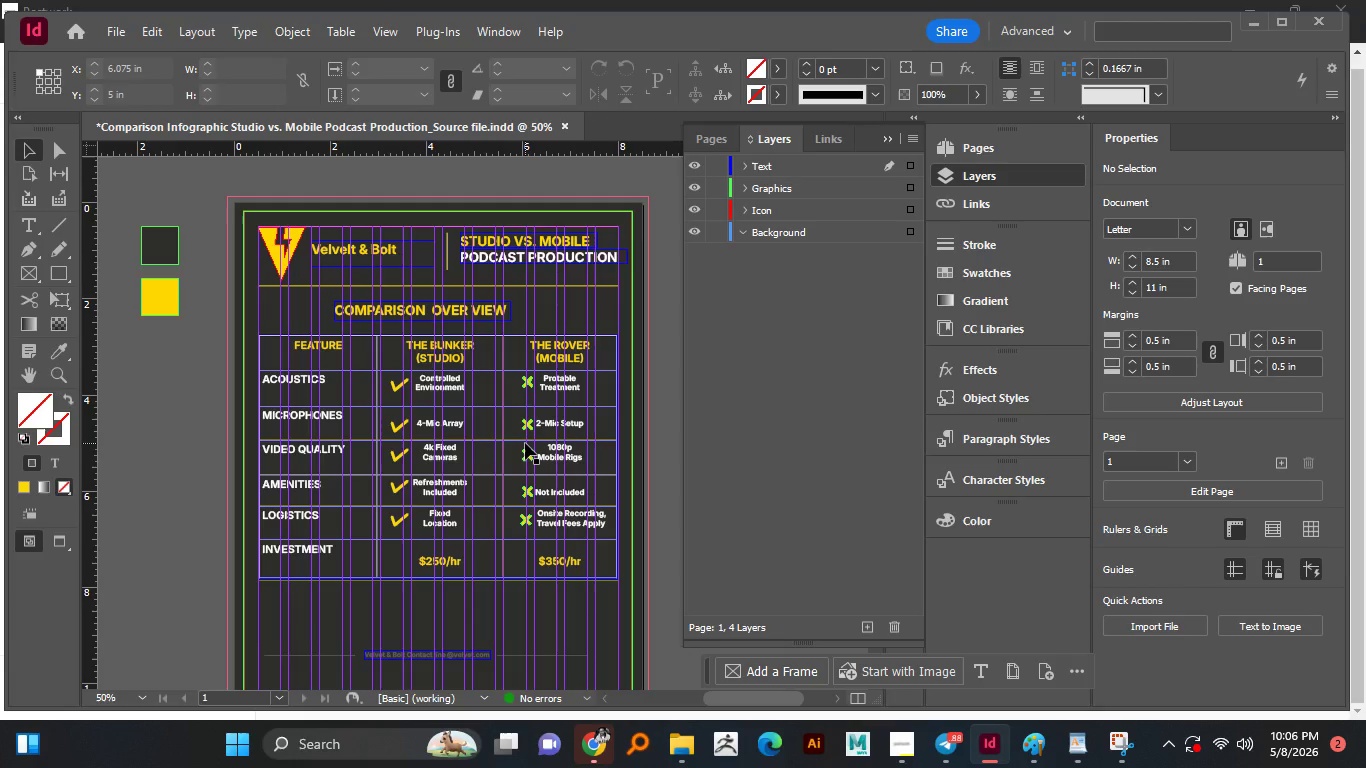 
key(W)
 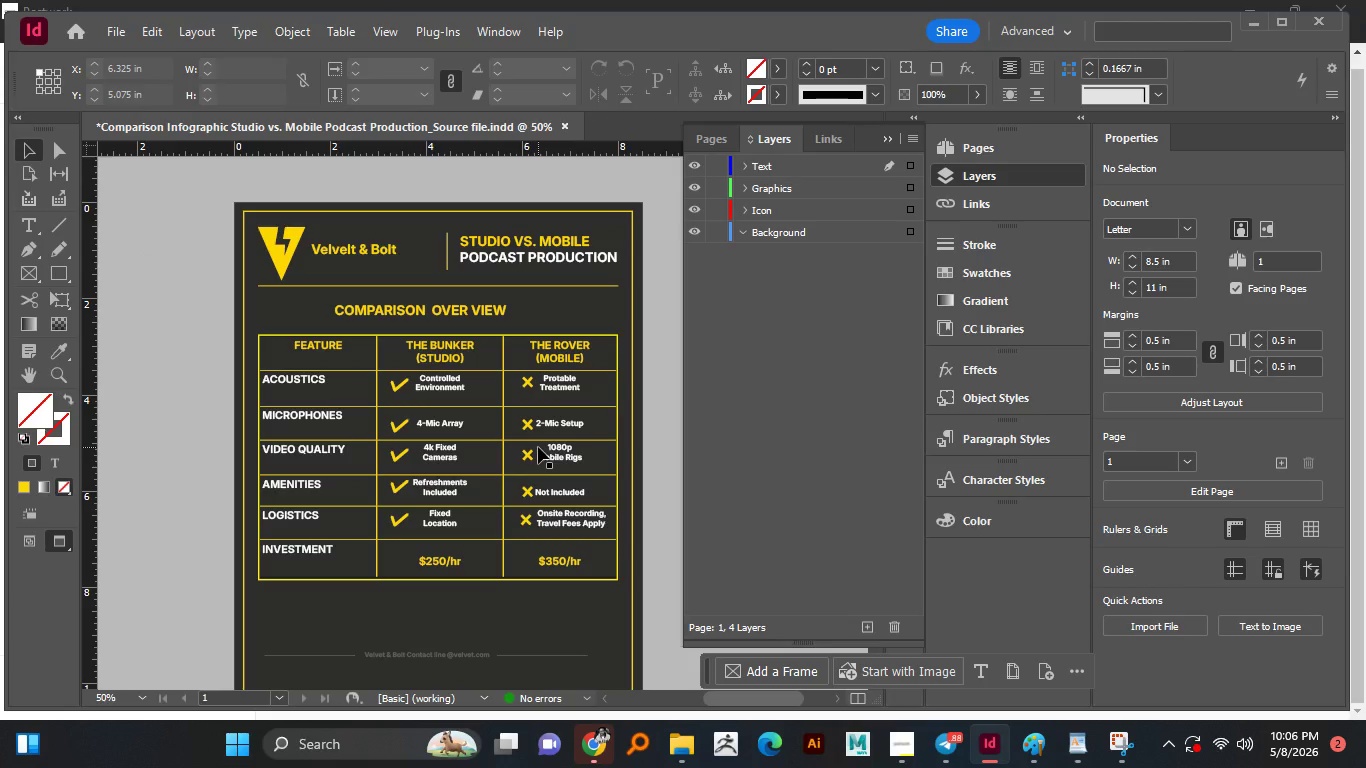 
key(Control+S)
 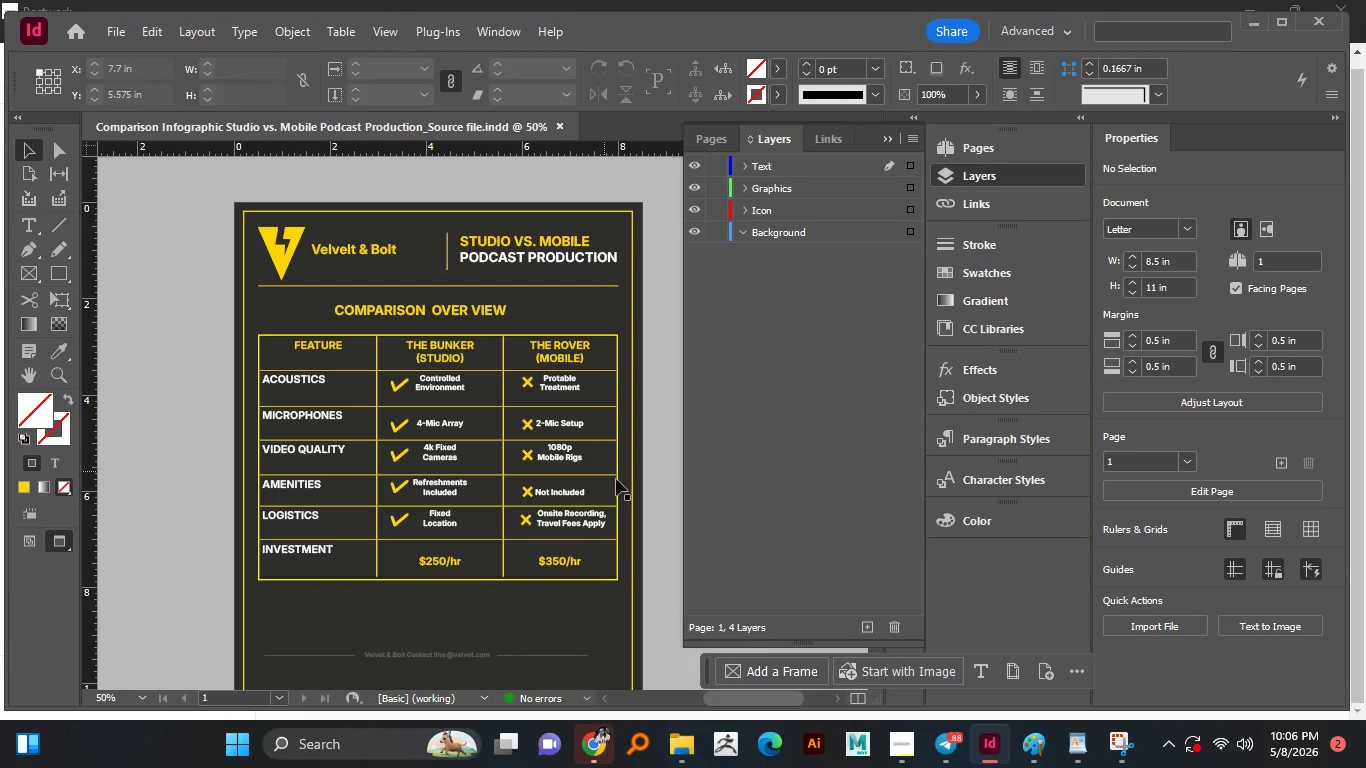 
wait(7.8)
 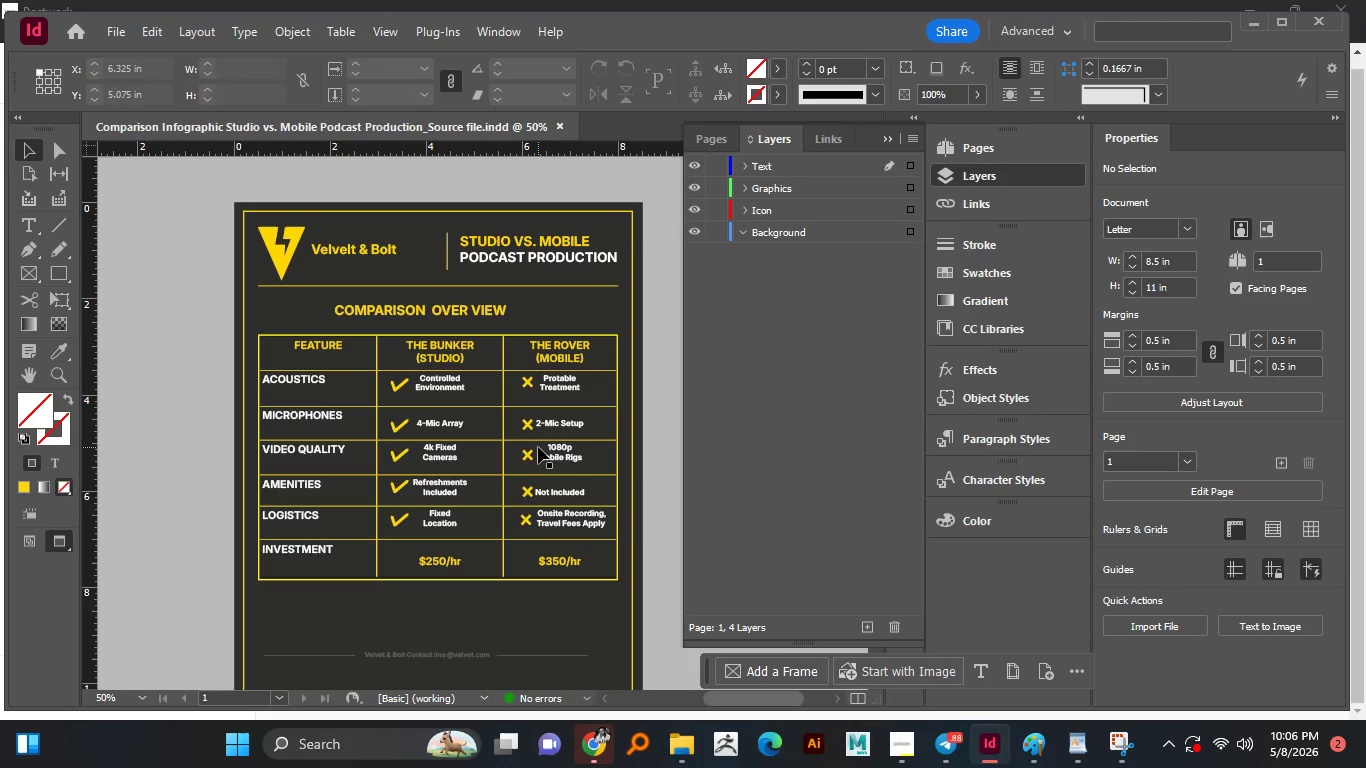 
left_click([894, 733])